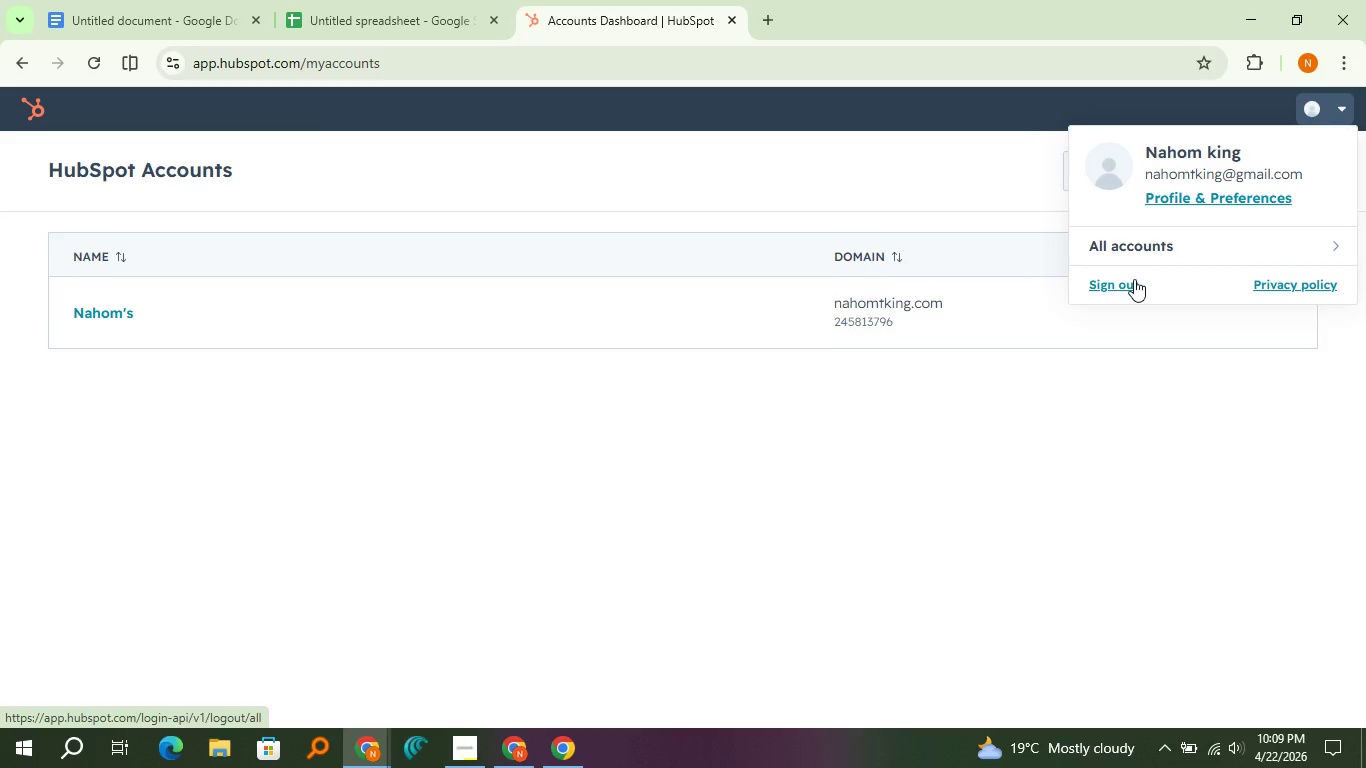 
left_click([1134, 279])
 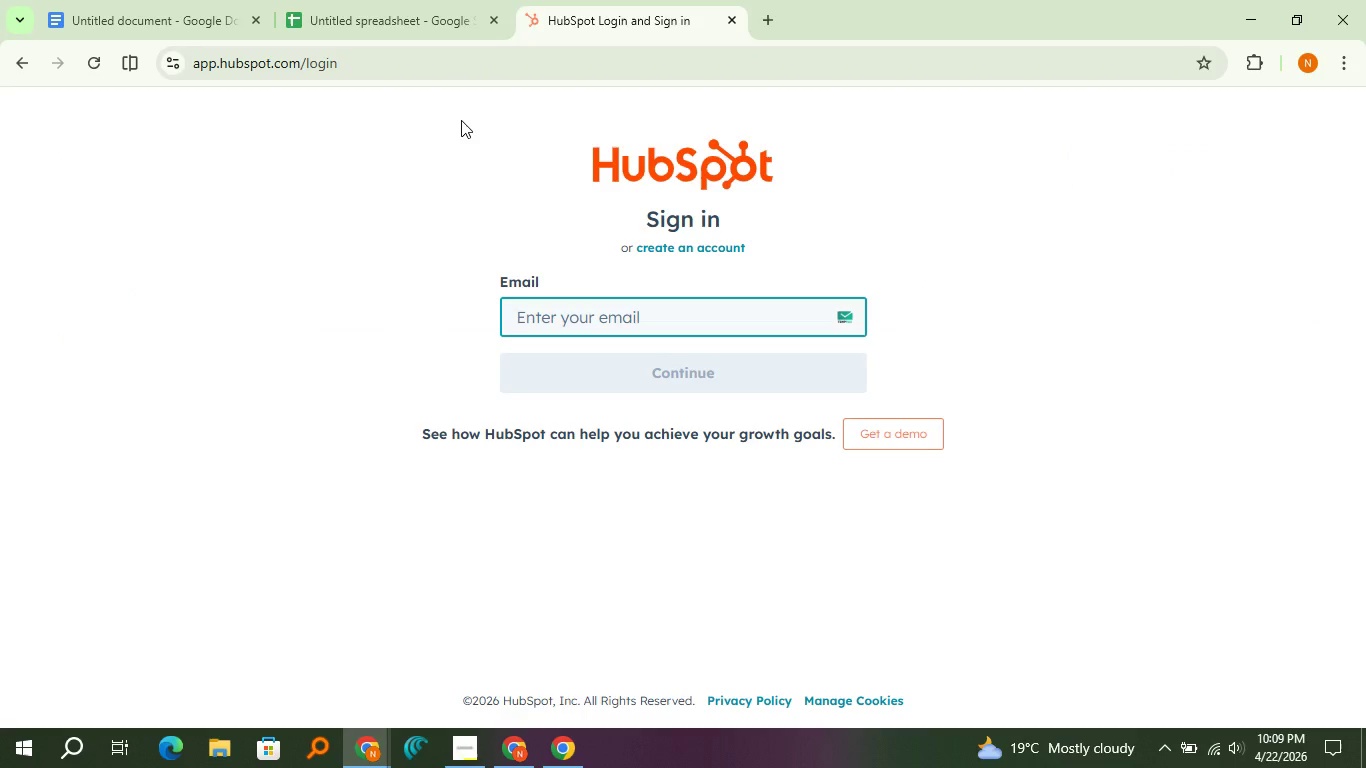 
type([redacted])
key(Backspace)
key(Backspace)
type([redacted])
 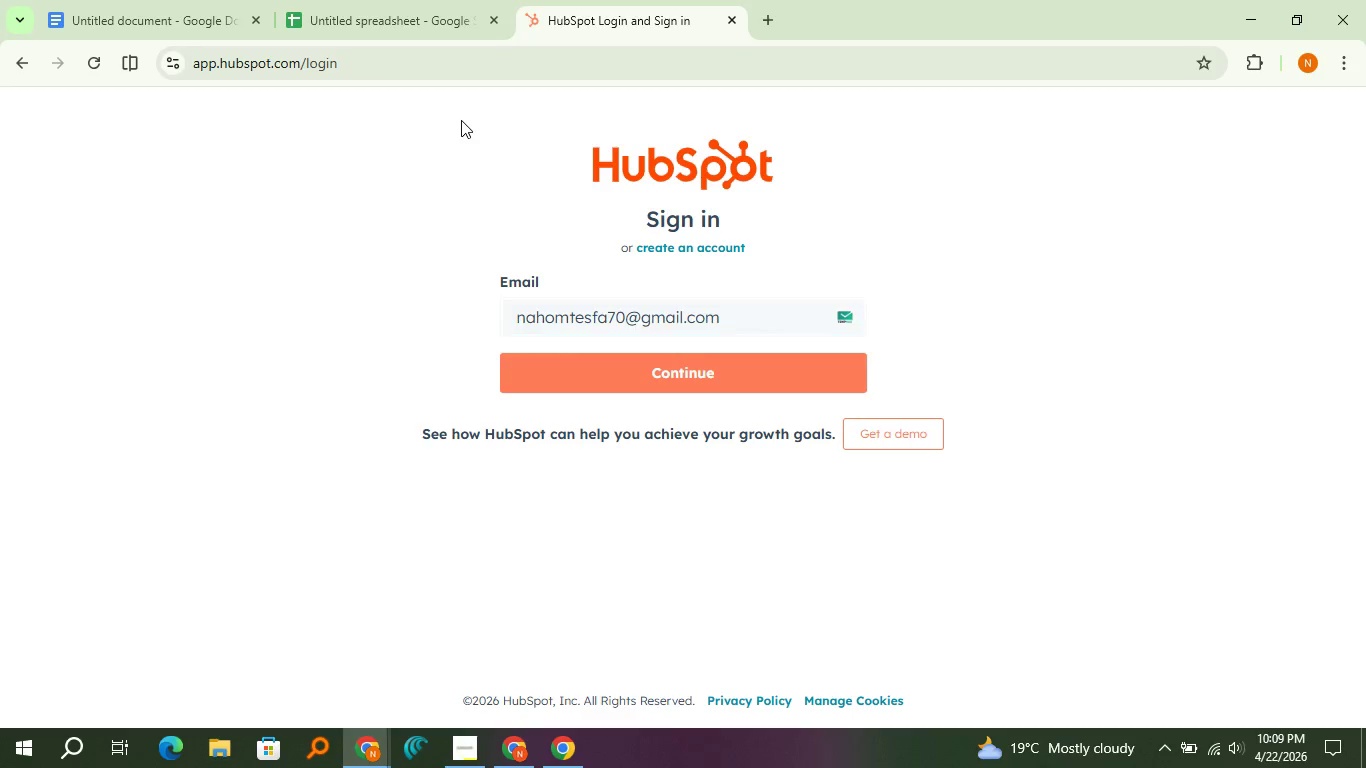 
key(Enter)
 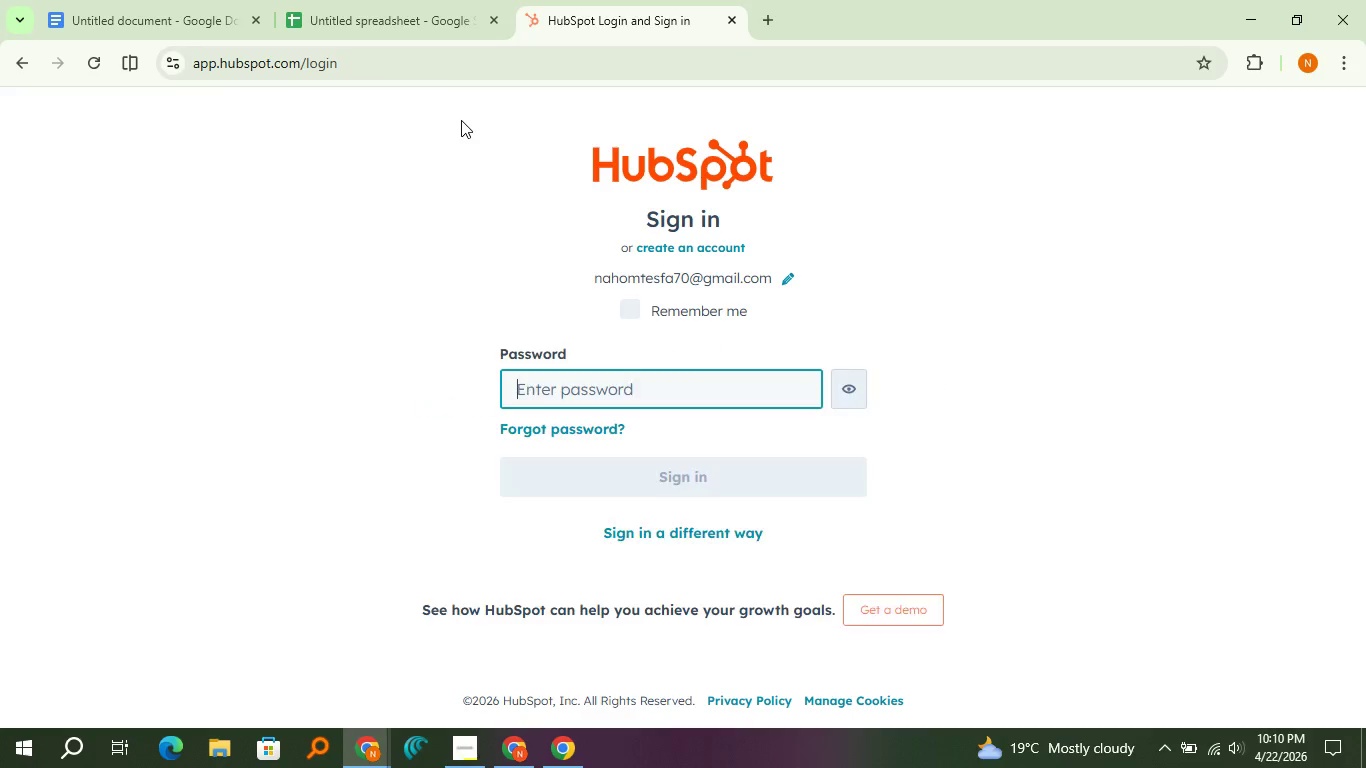 
type([redacted])
 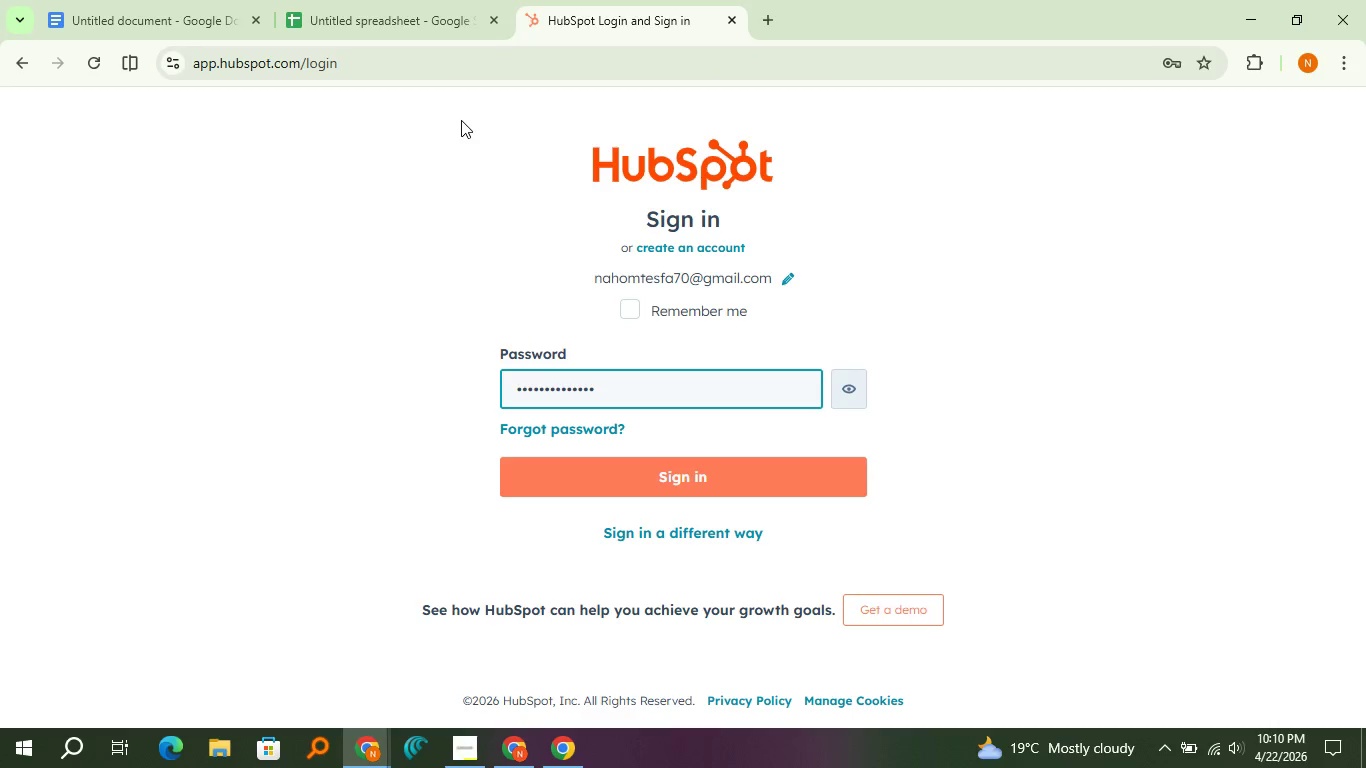 
key(Enter)
 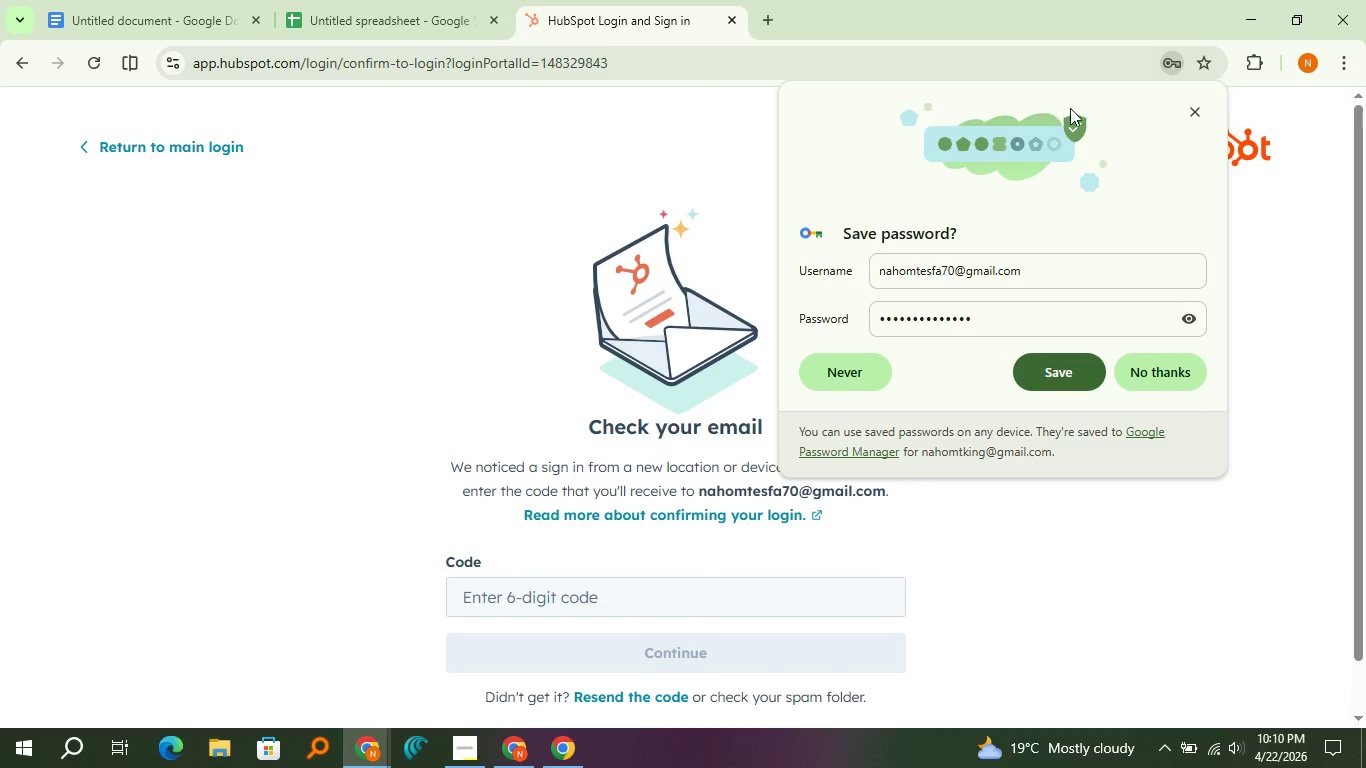 
left_click([1191, 113])
 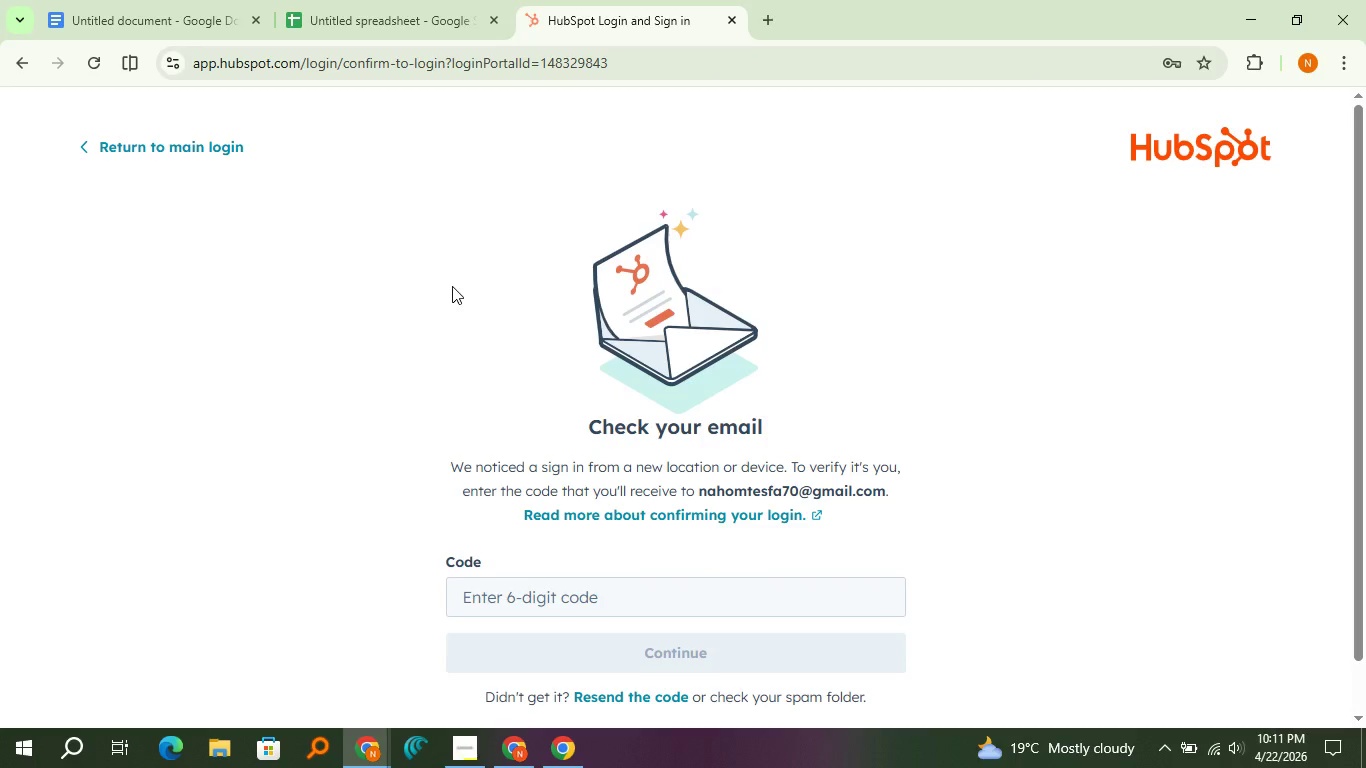 
wait(65.0)
 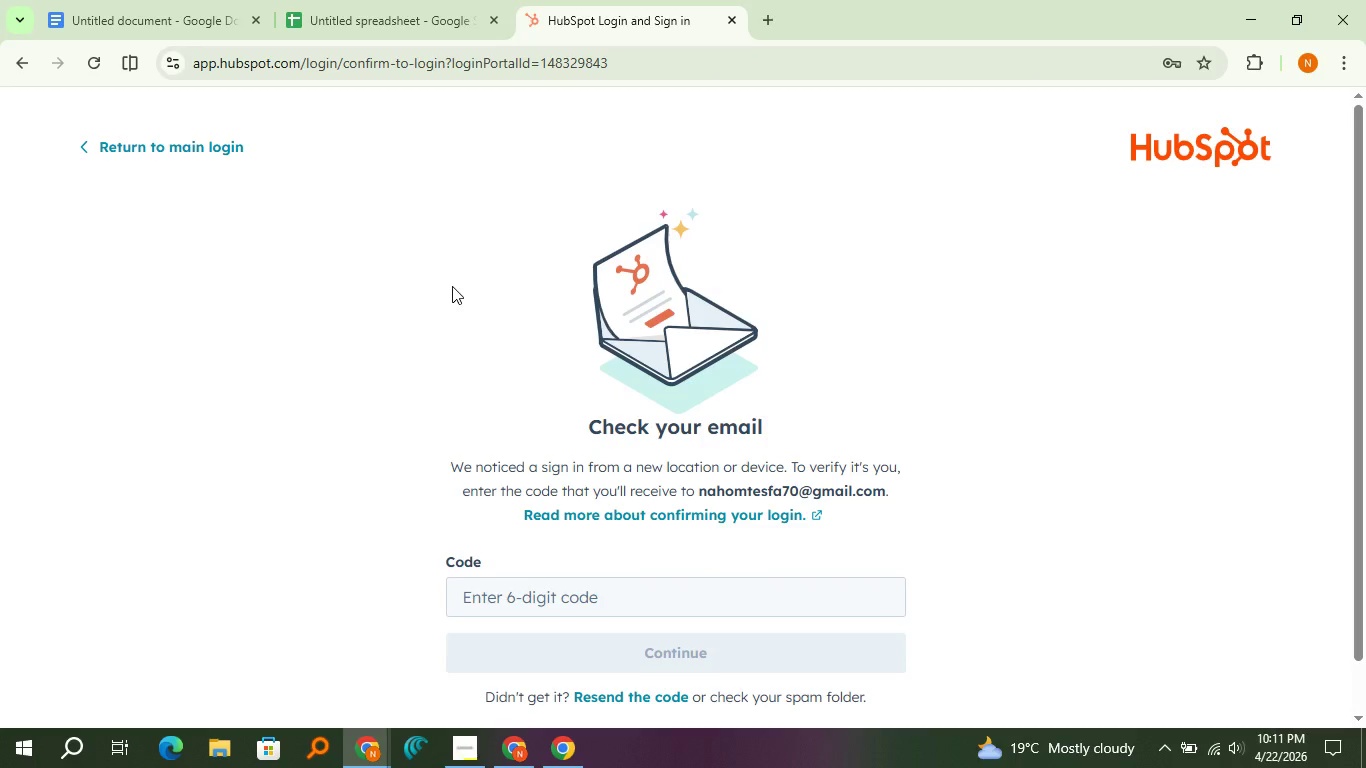 
left_click([651, 590])
 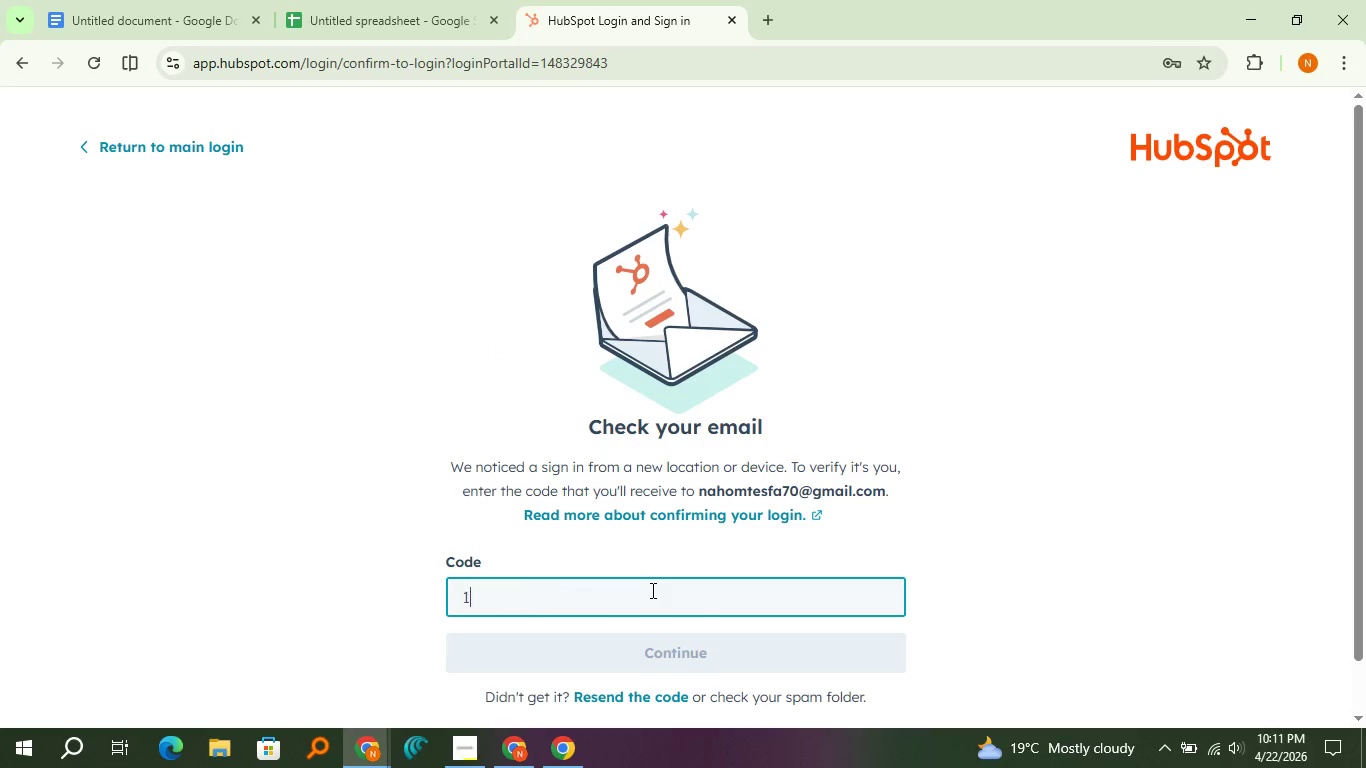 
type([redacted])
 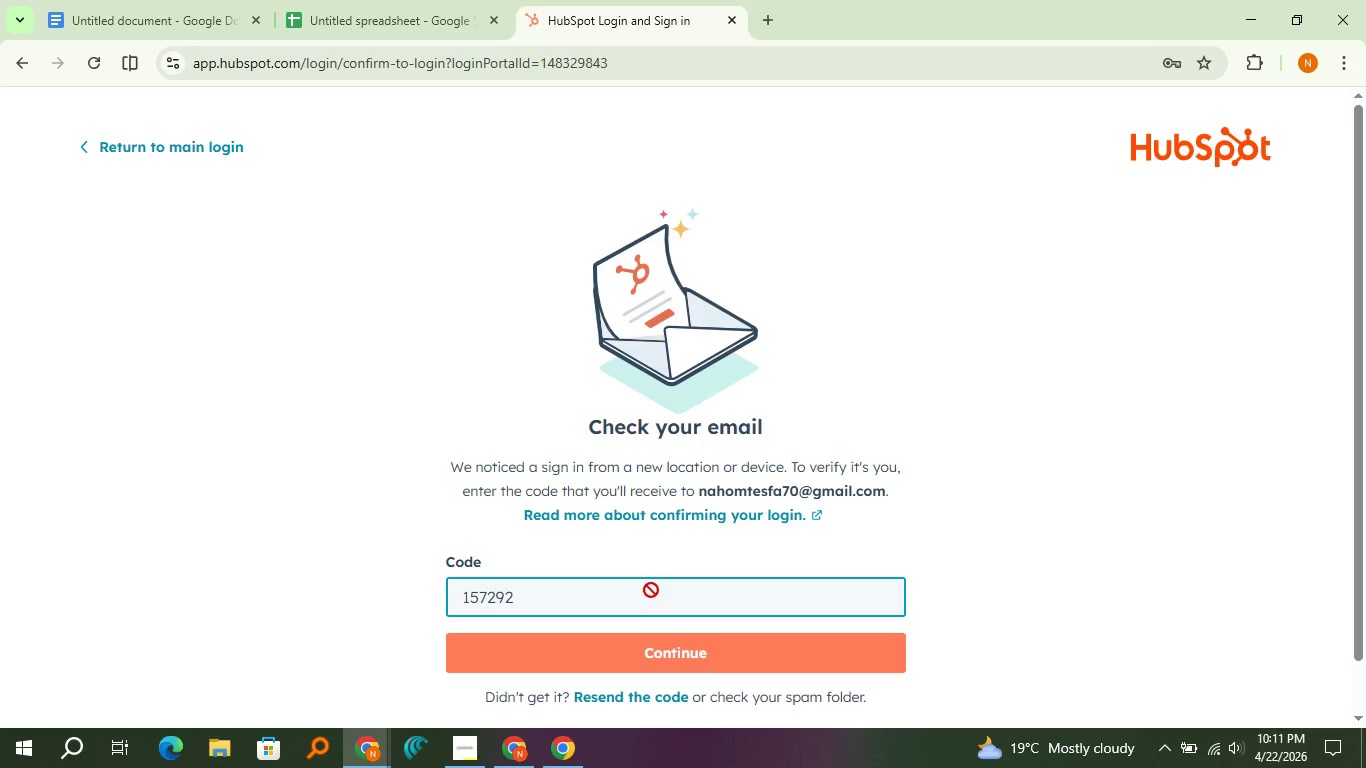 
key(Enter)
 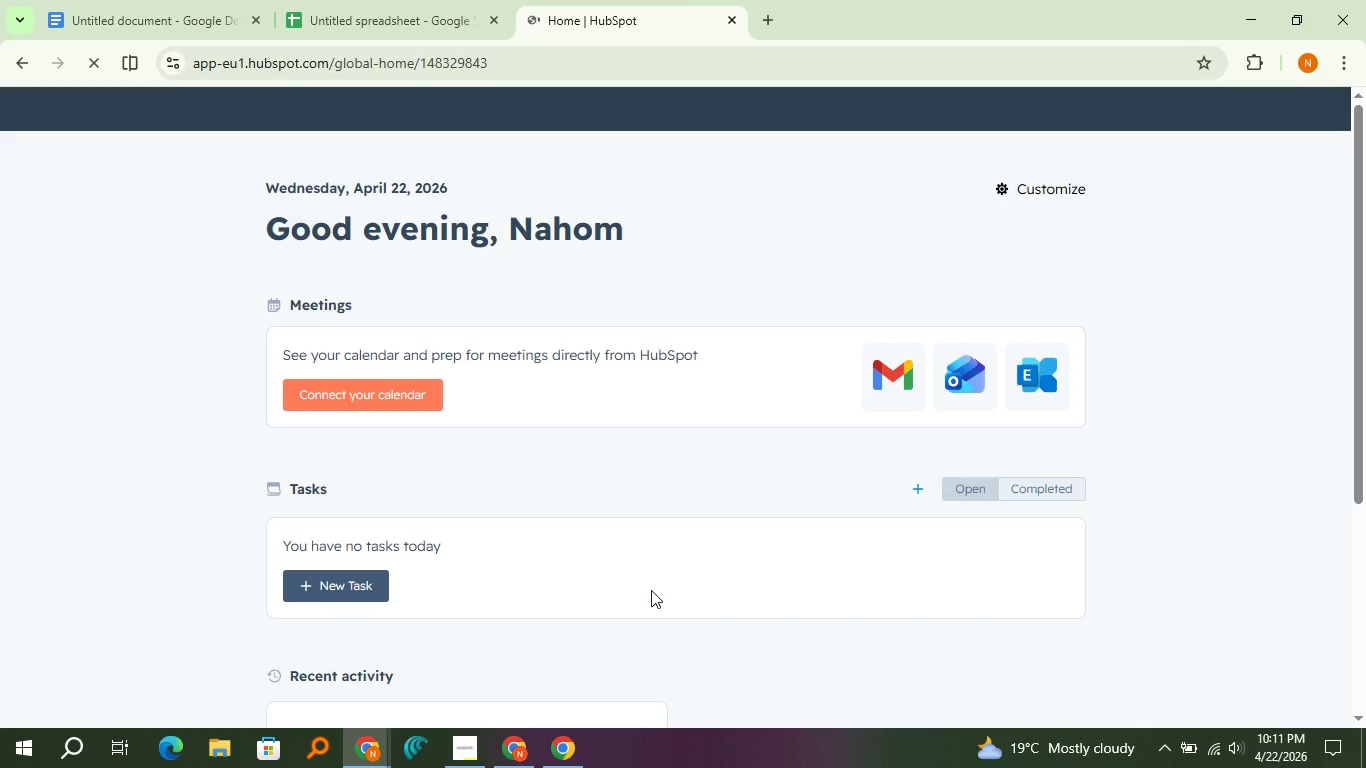 
wait(17.47)
 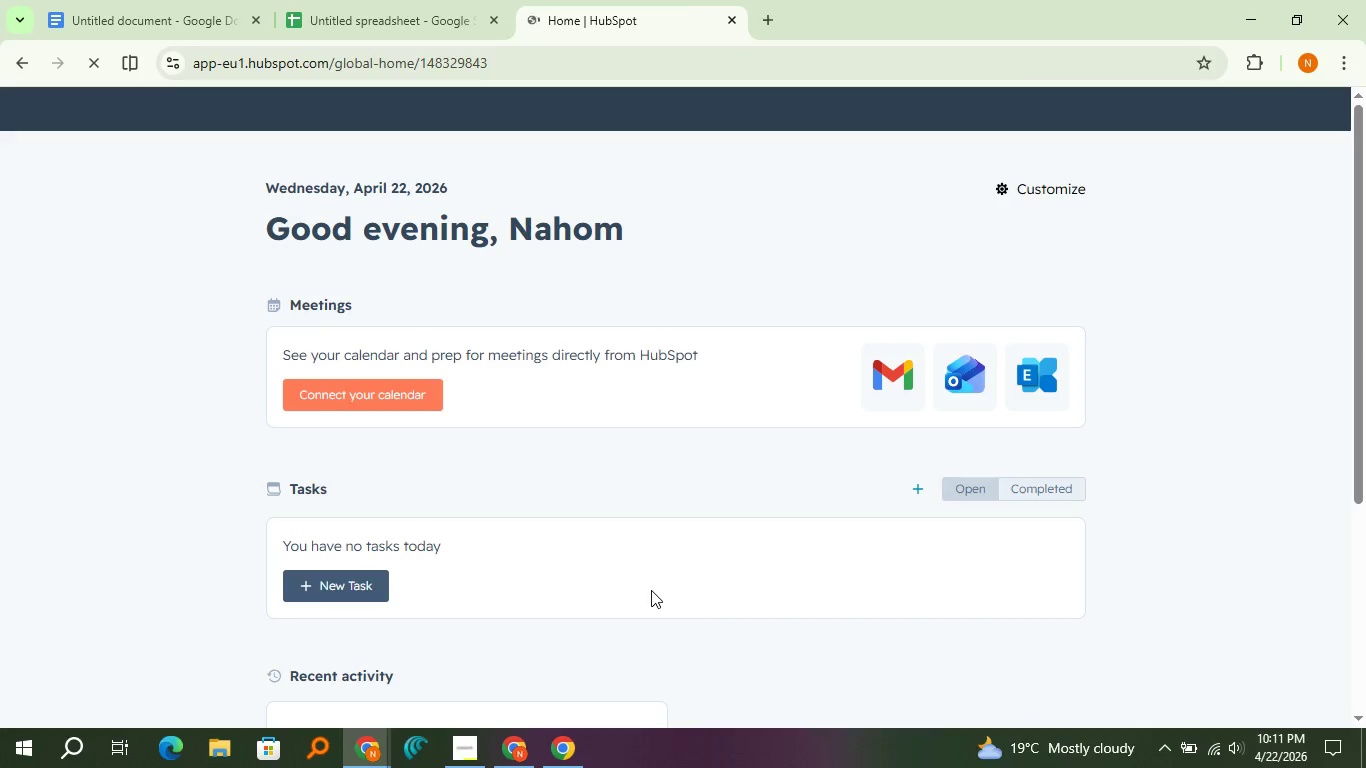 
left_click([896, 153])
 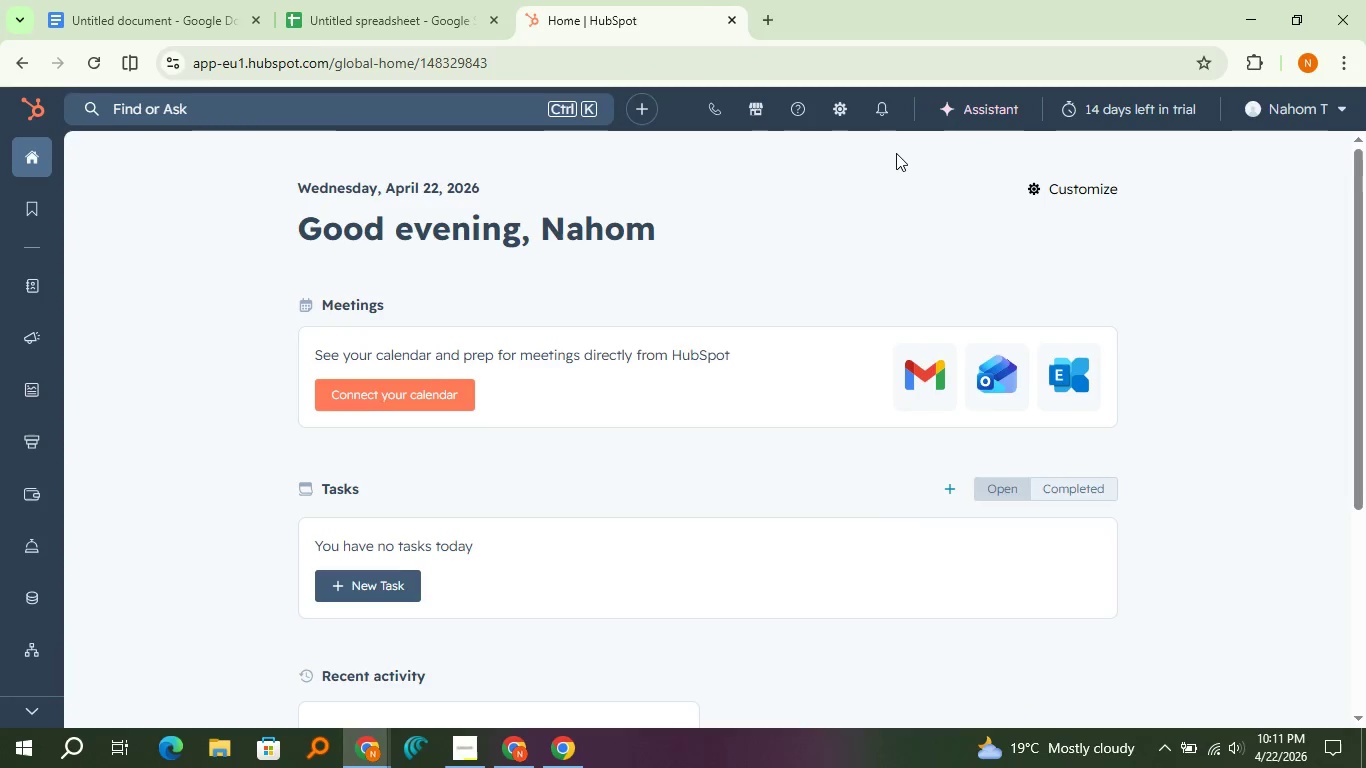 
hold_key(key=ControlLeft, duration=0.44)
scroll: coordinate [896, 157], scroll_direction: down, amount: 4.0
 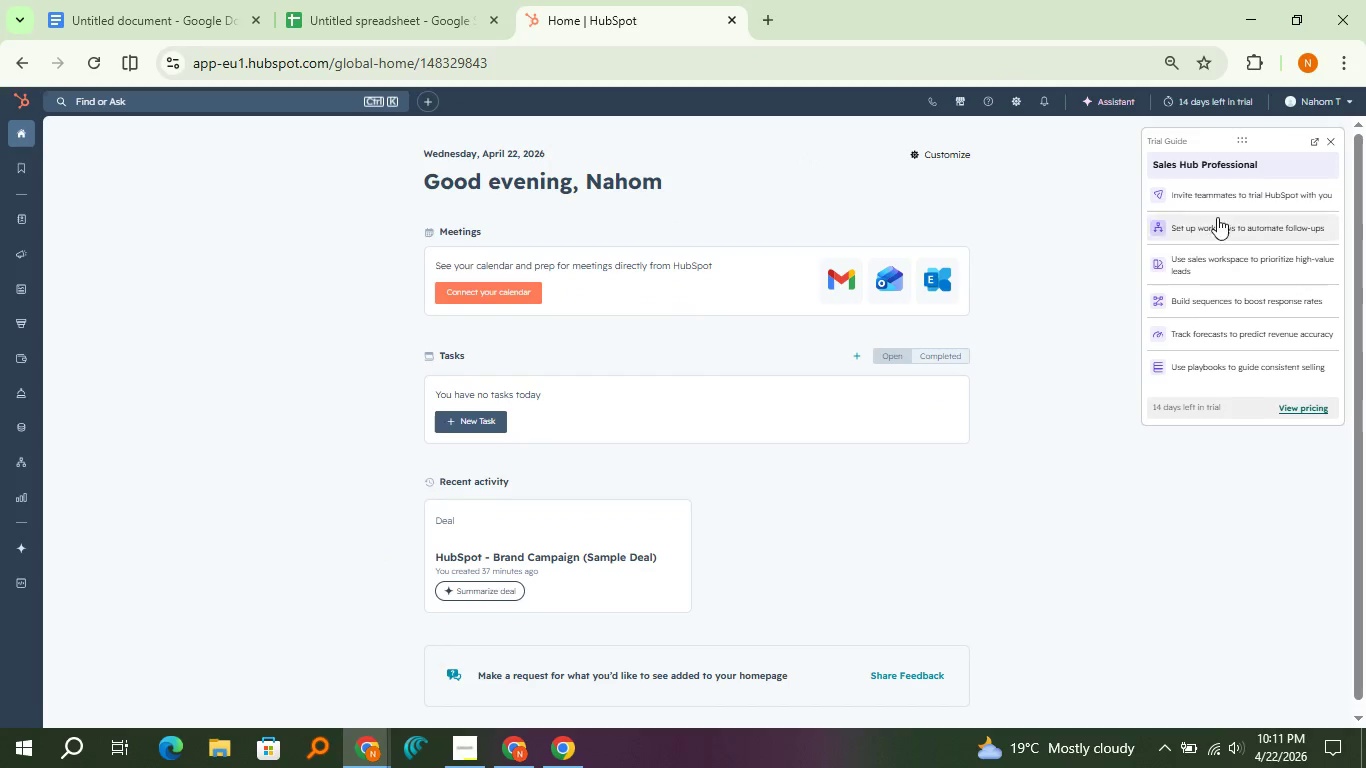 
left_click([1328, 141])
 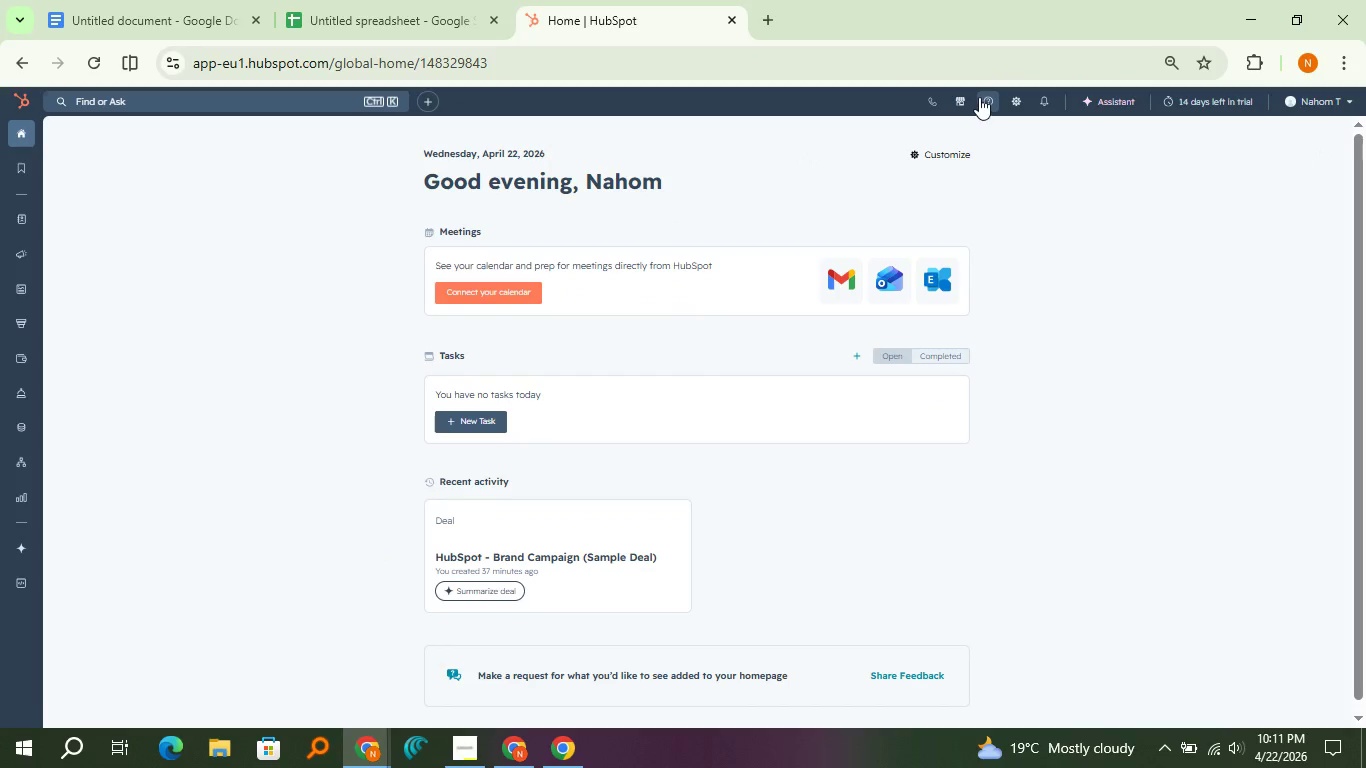 
left_click([1009, 107])
 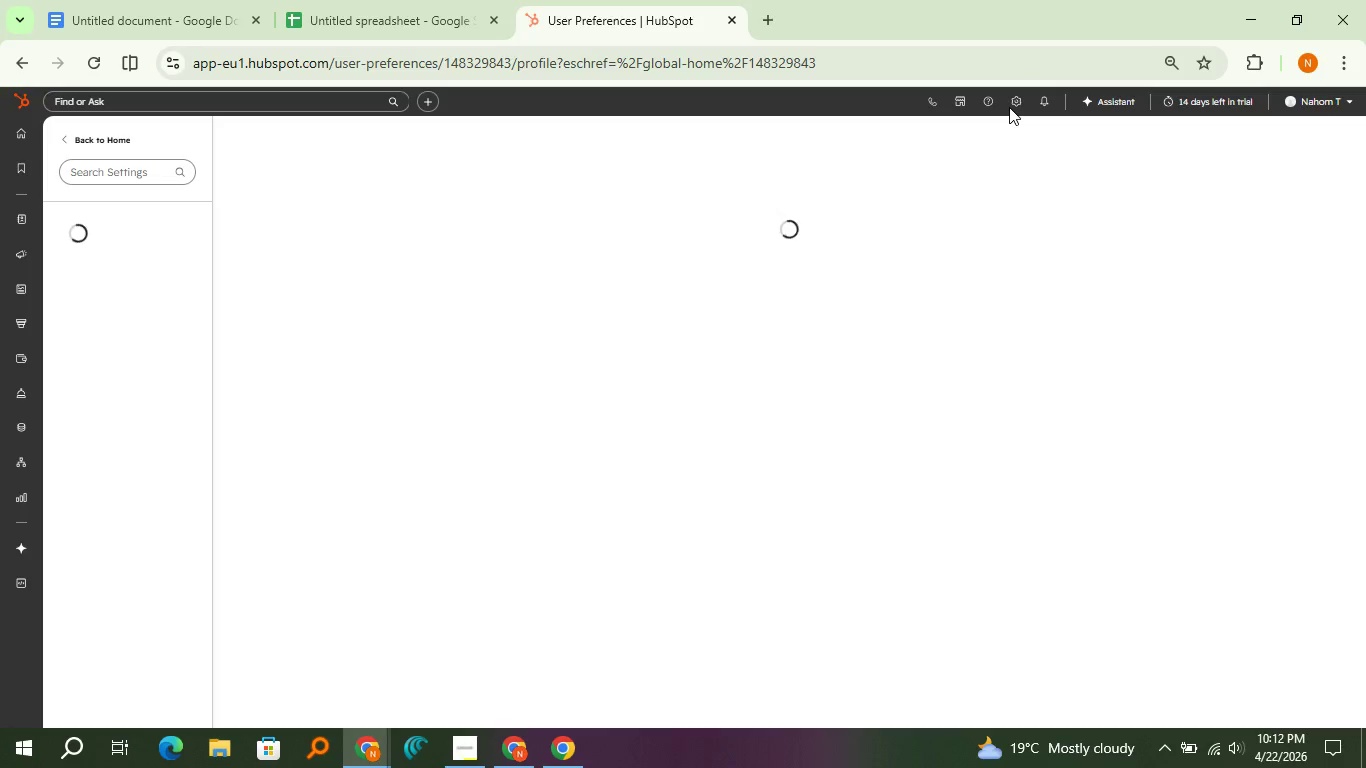 
wait(46.34)
 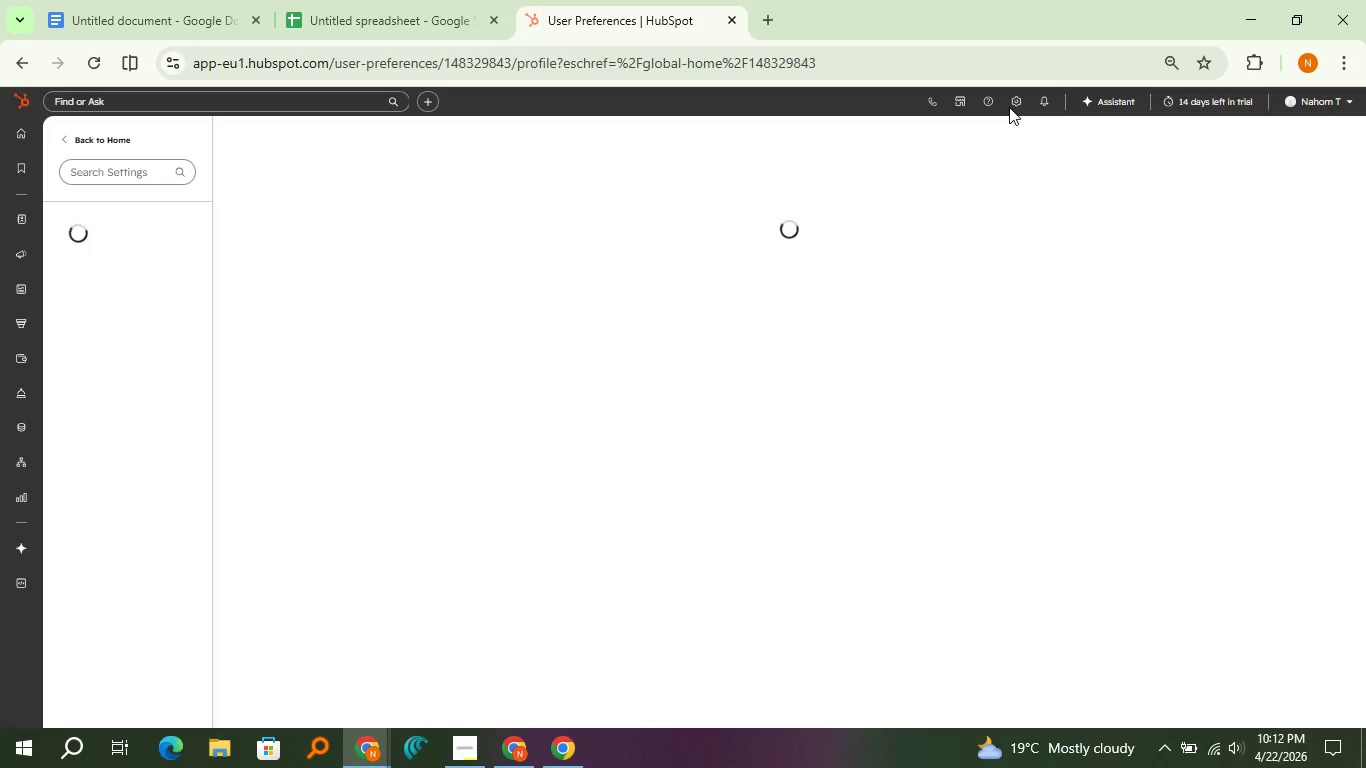 
key(Control+F5)
 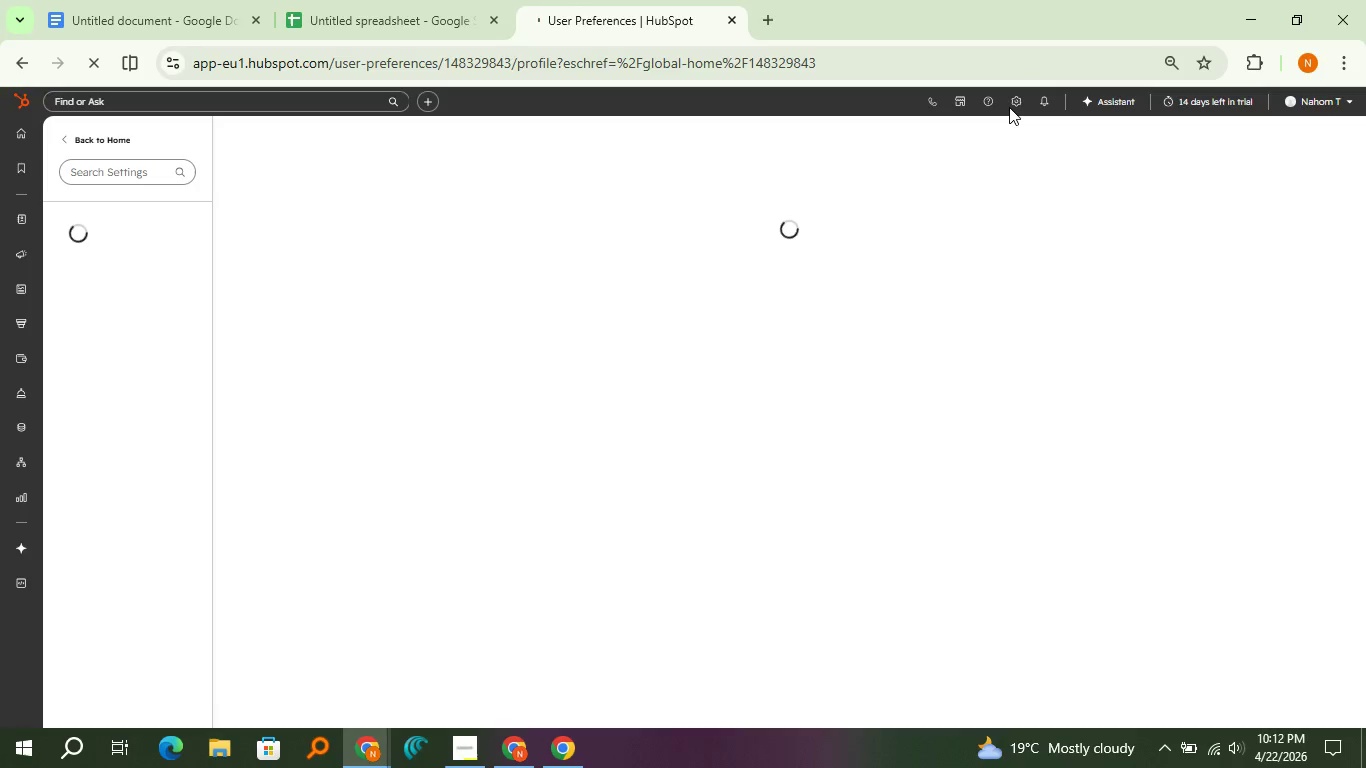 
wait(6.73)
 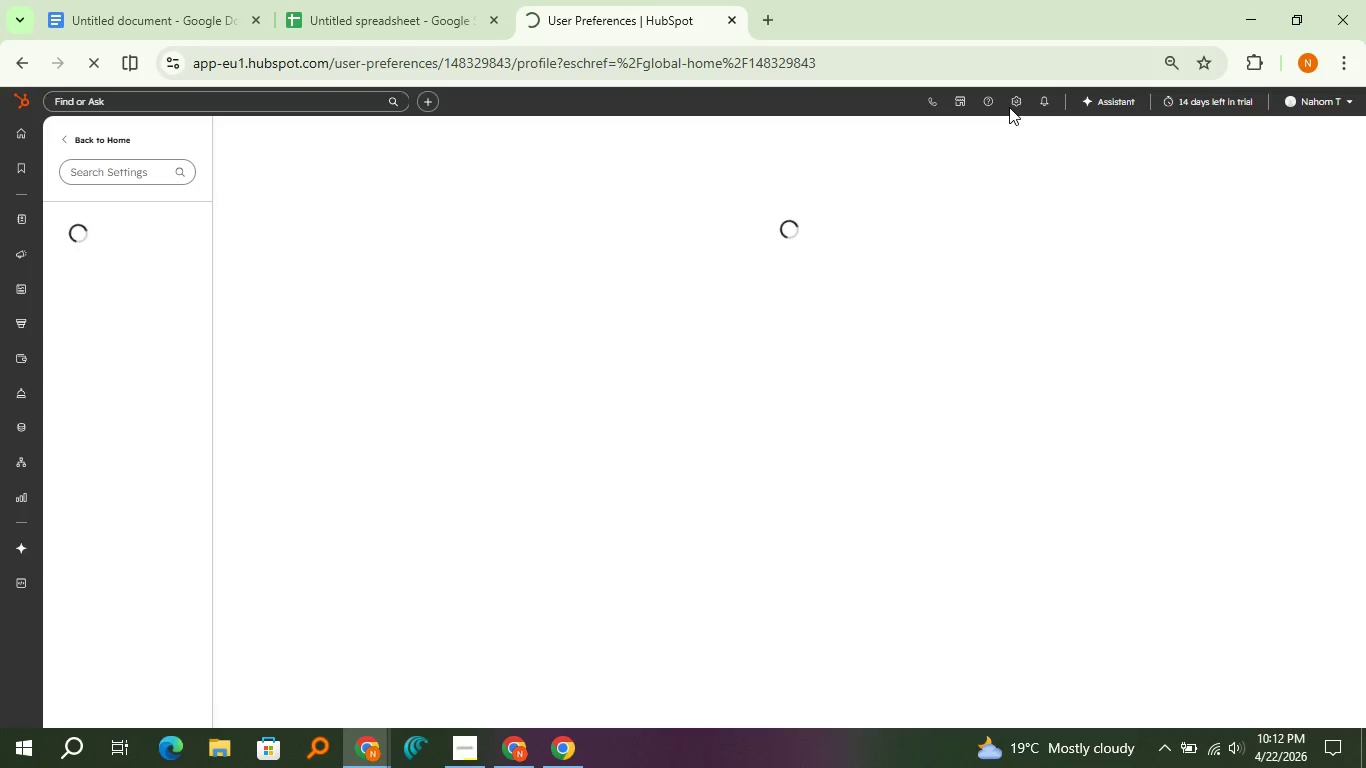 
left_click([570, 754])
 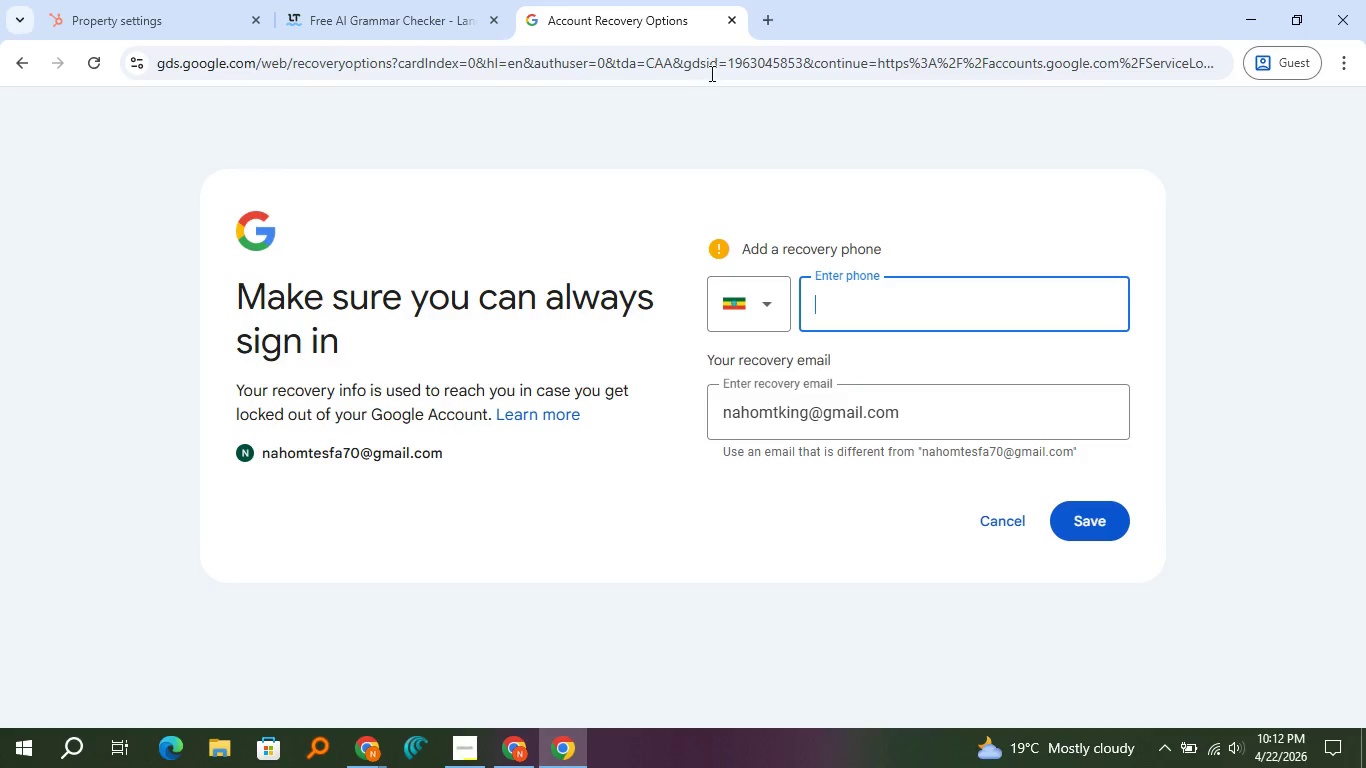 
left_click([731, 17])
 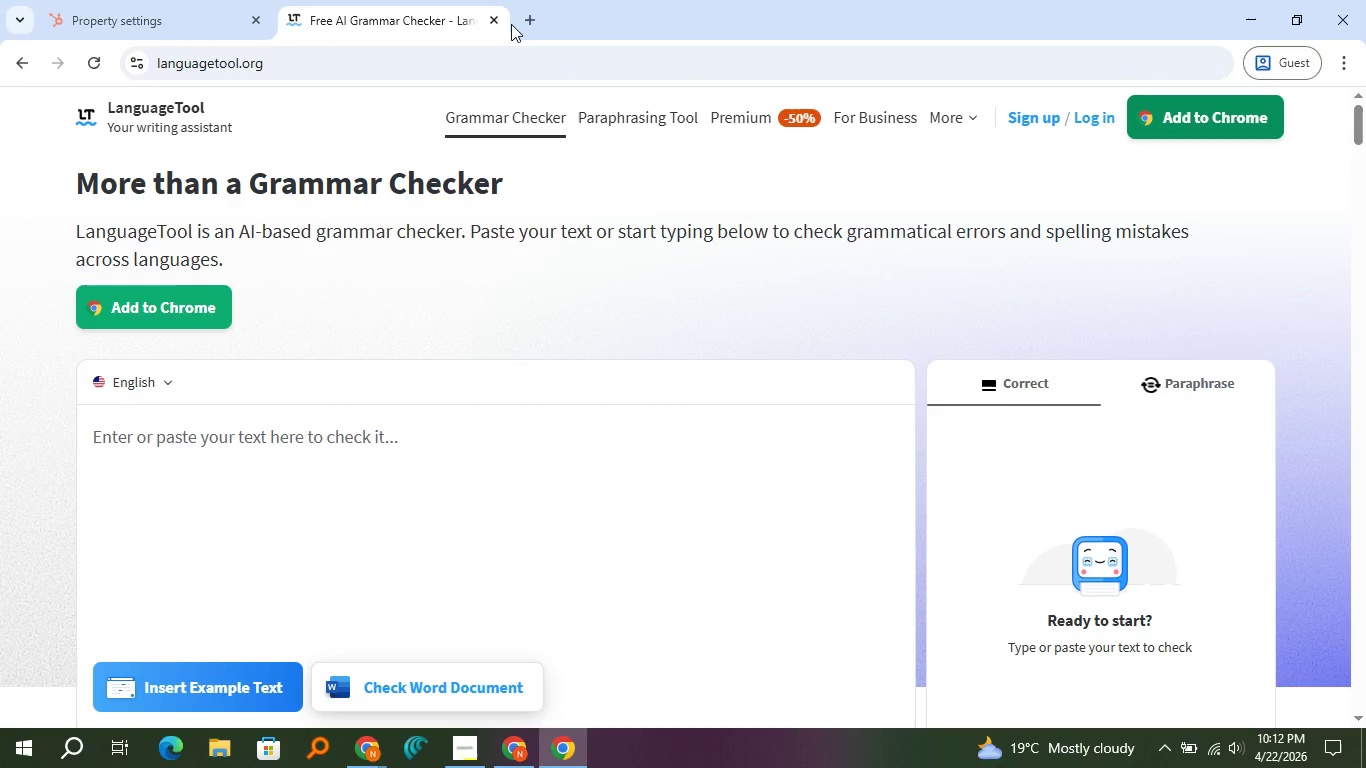 
left_click([498, 24])
 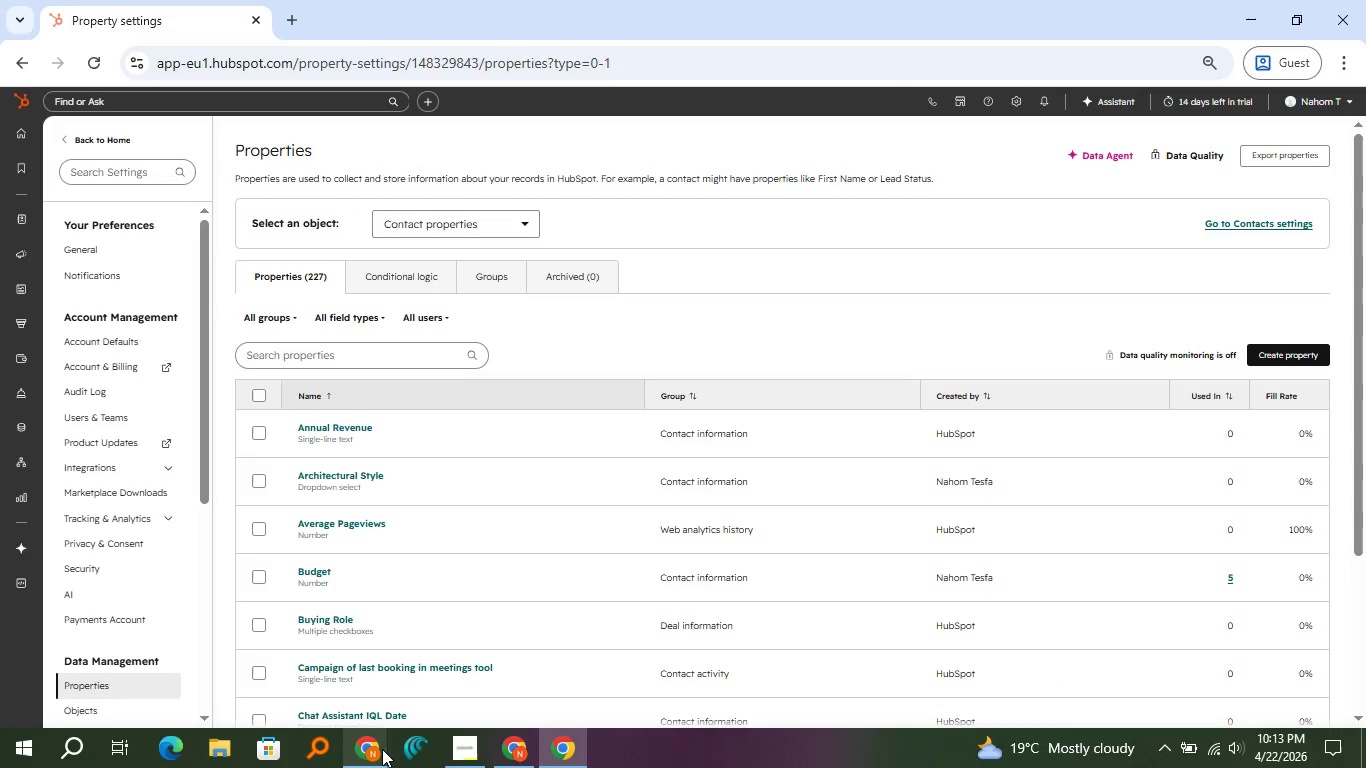 
left_click([431, 711])
 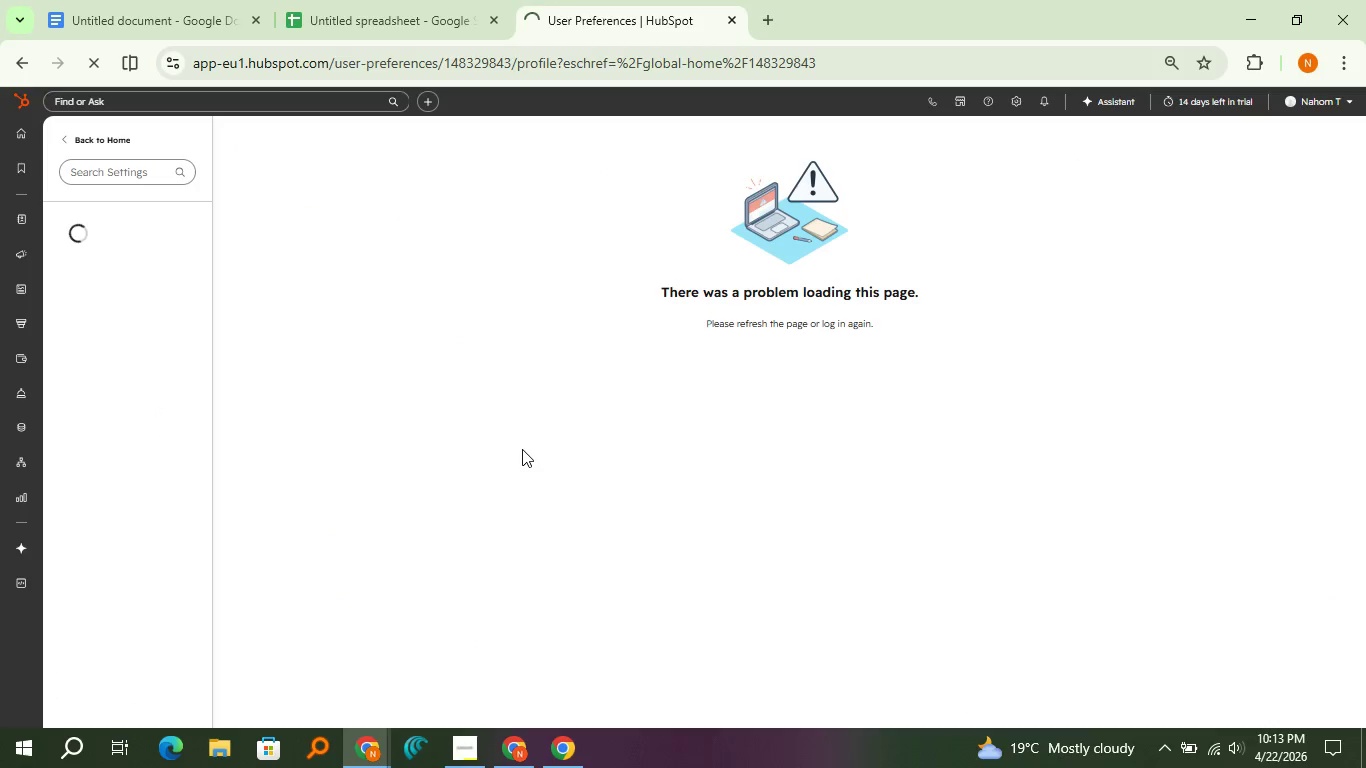 
wait(5.19)
 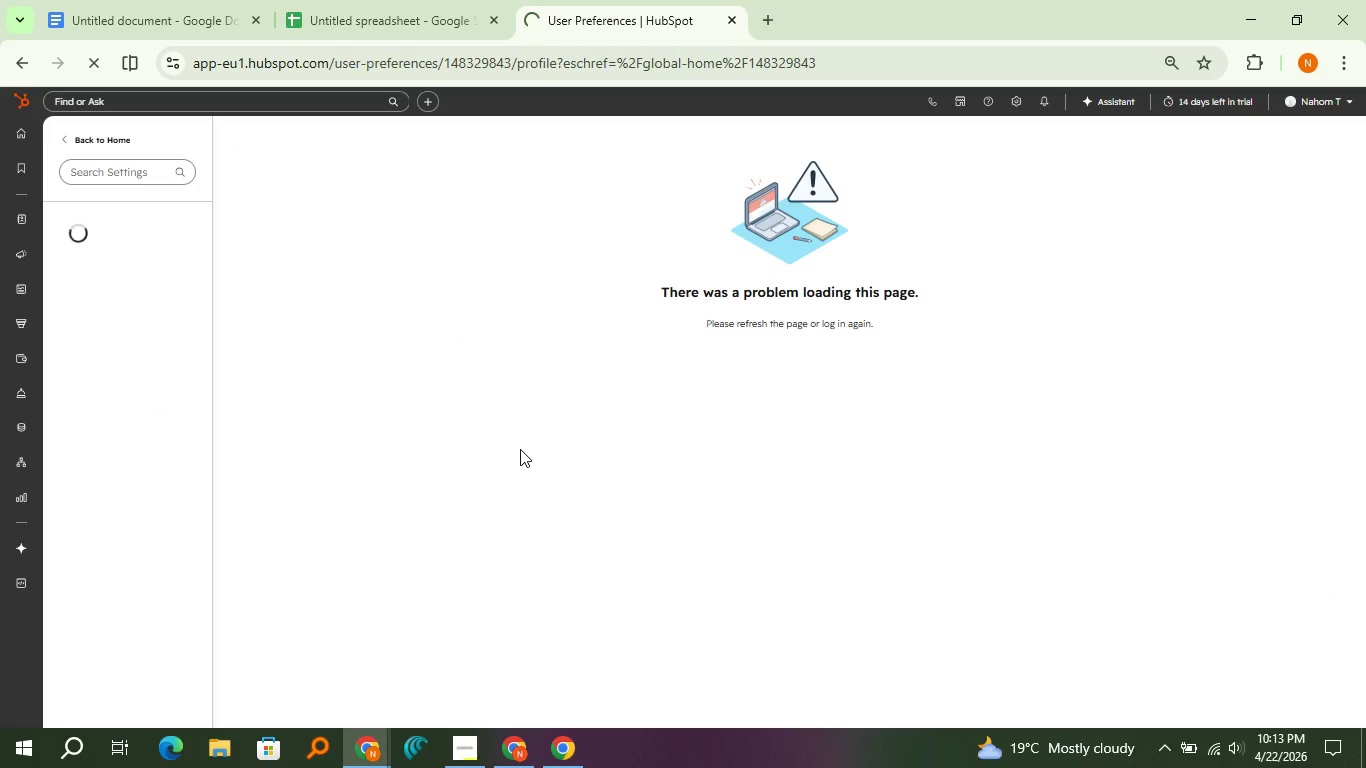 
hold_key(key=ControlLeft, duration=1.51)
 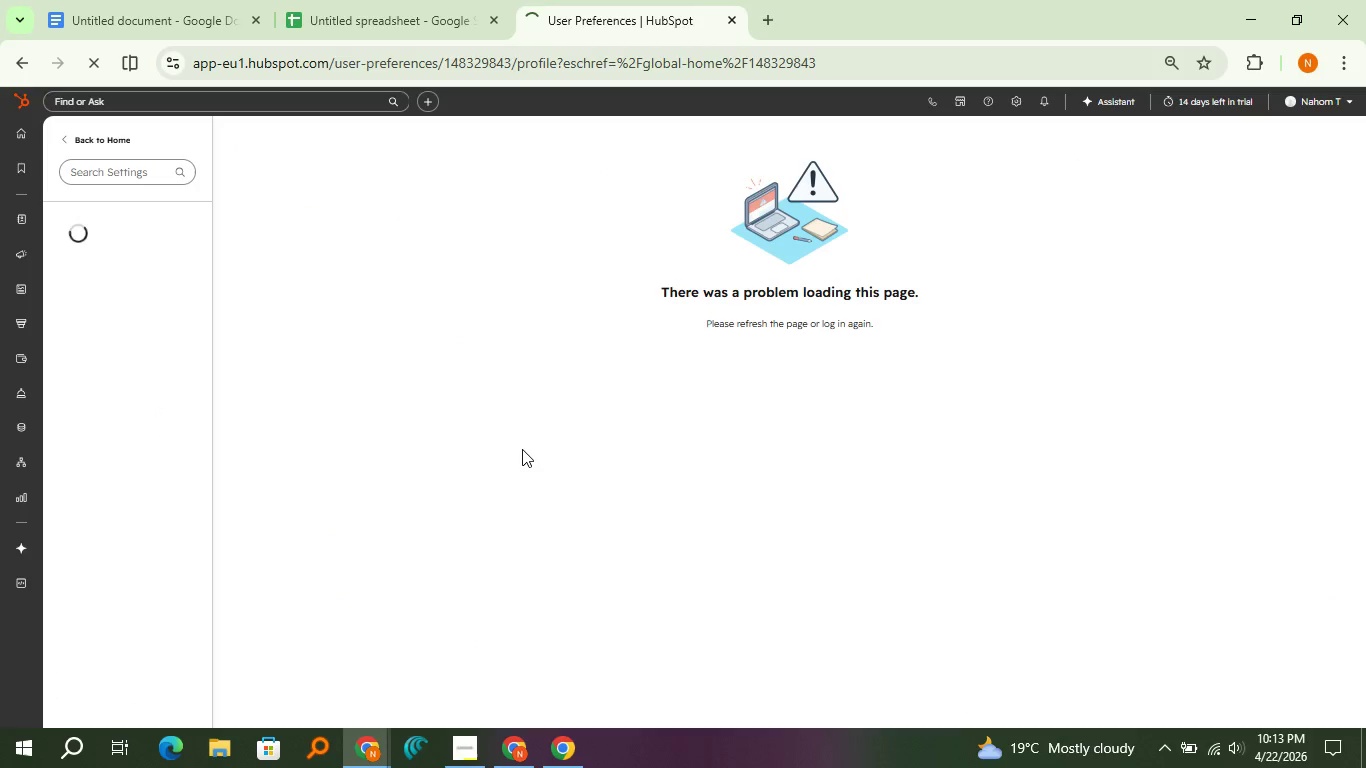 
hold_key(key=ControlLeft, duration=1.47)
 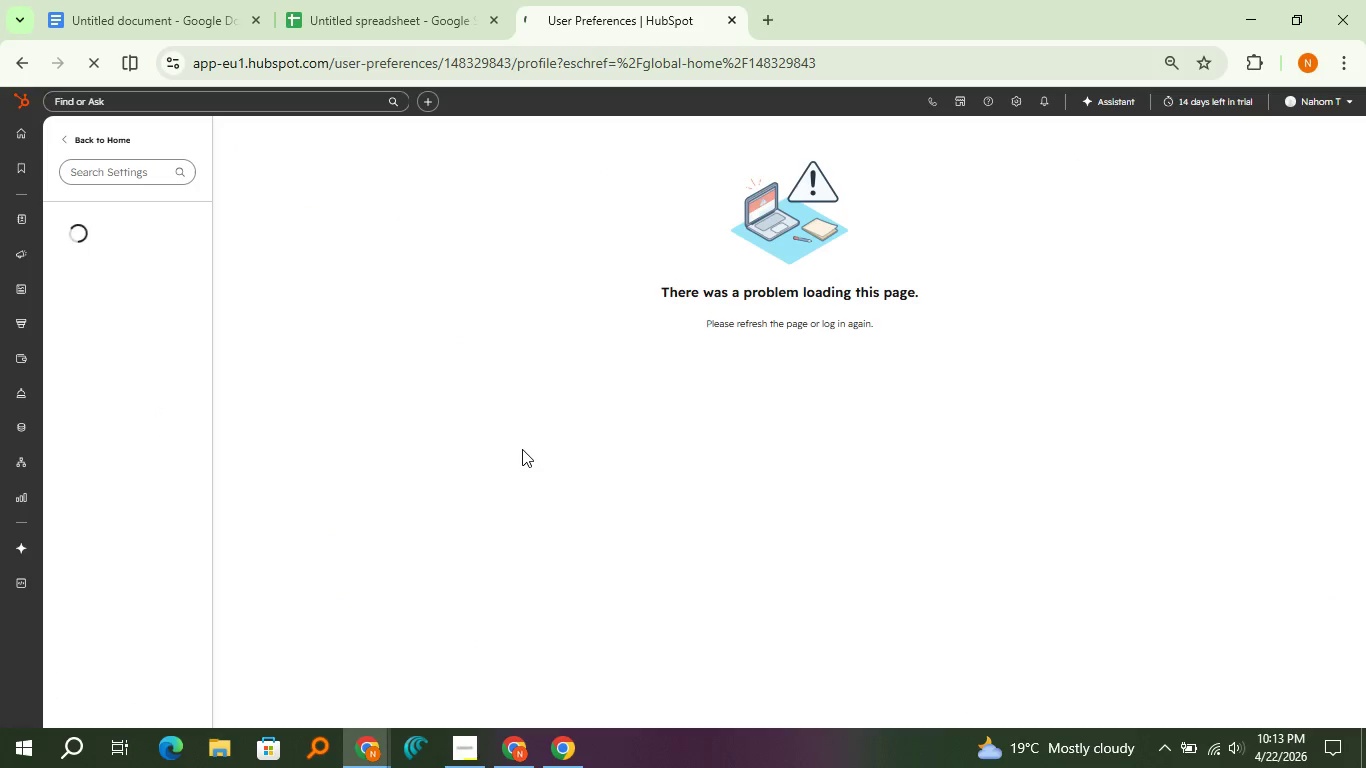 
hold_key(key=F5, duration=0.39)
 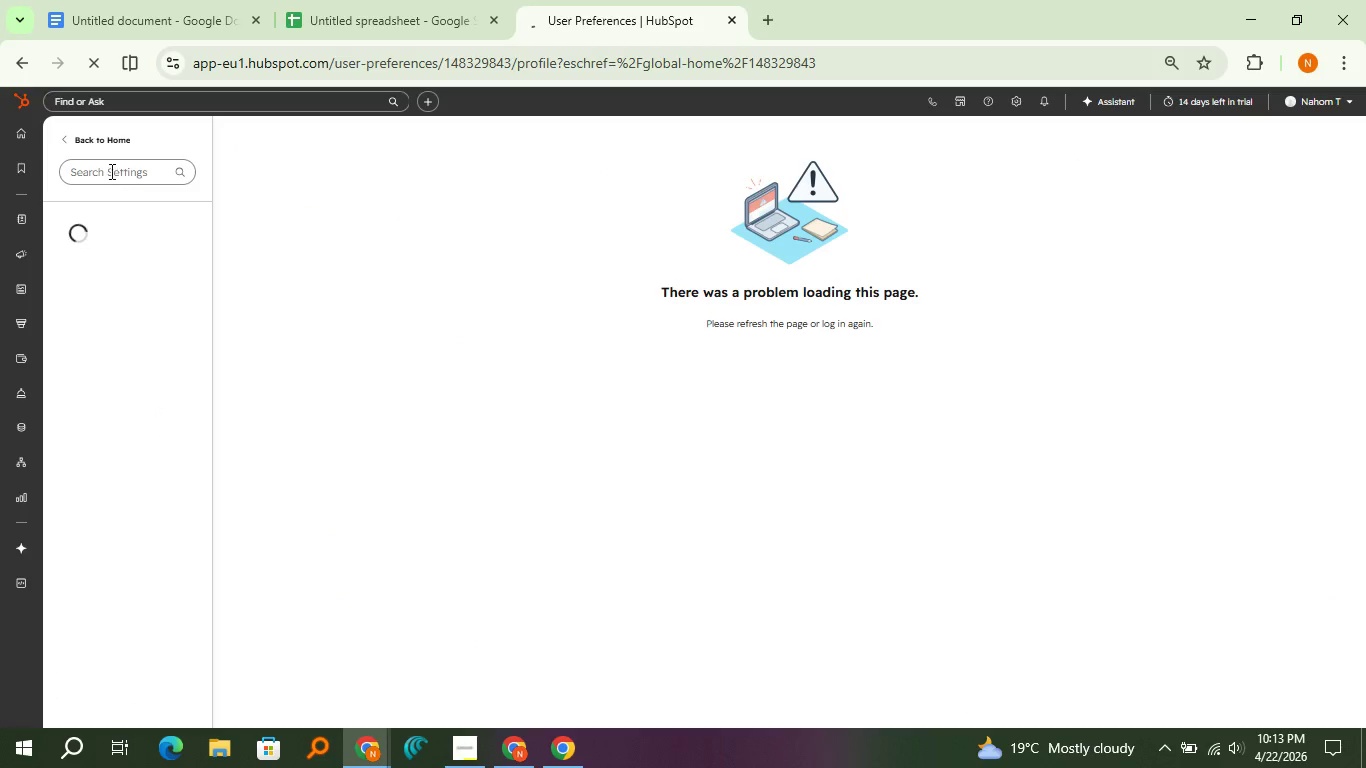 
left_click([81, 144])
 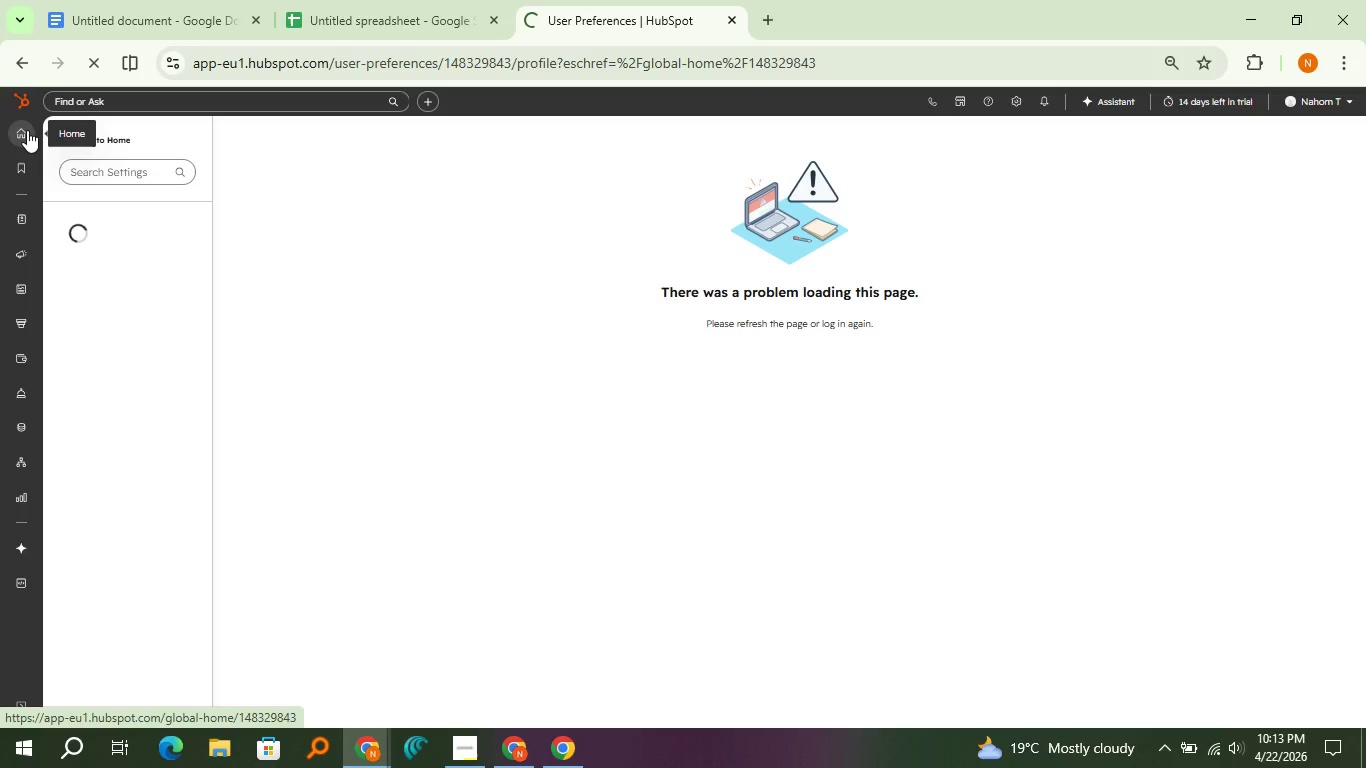 
left_click([27, 130])
 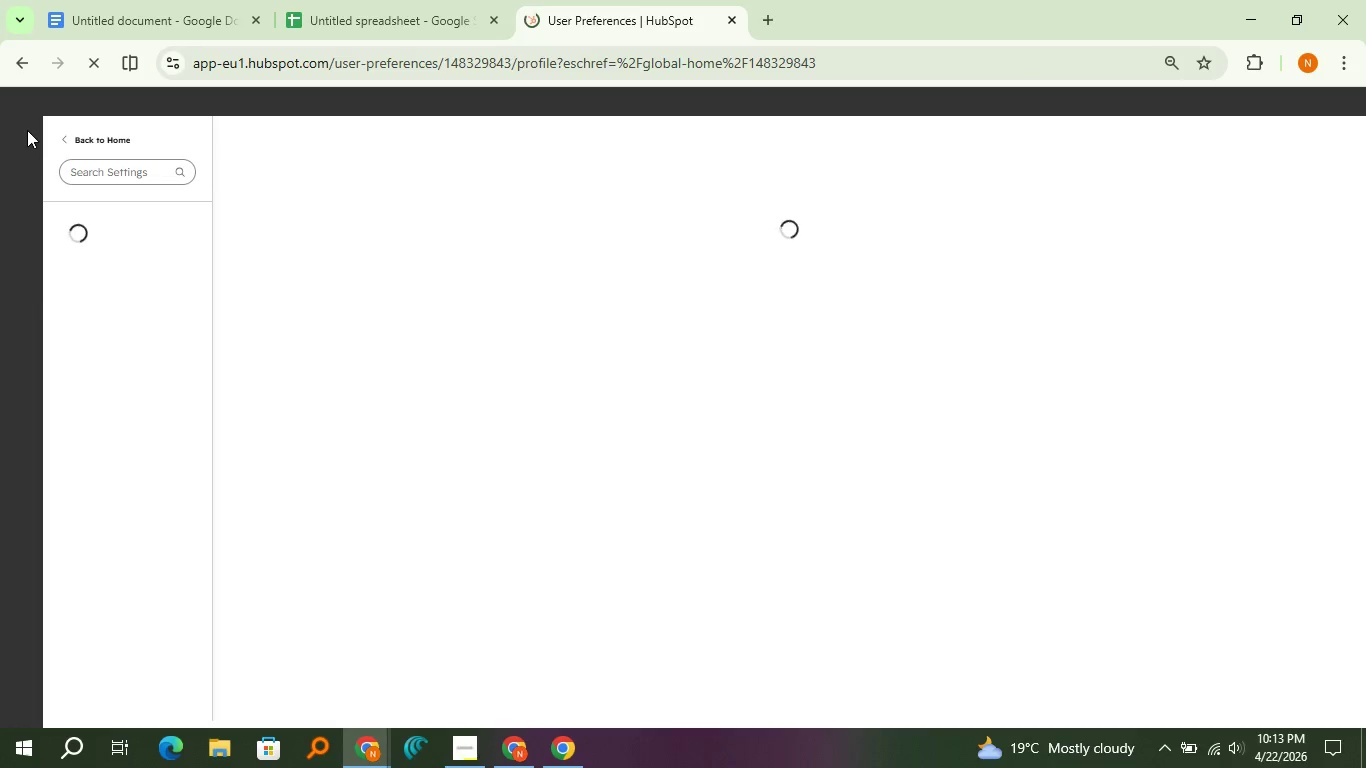 
wait(14.01)
 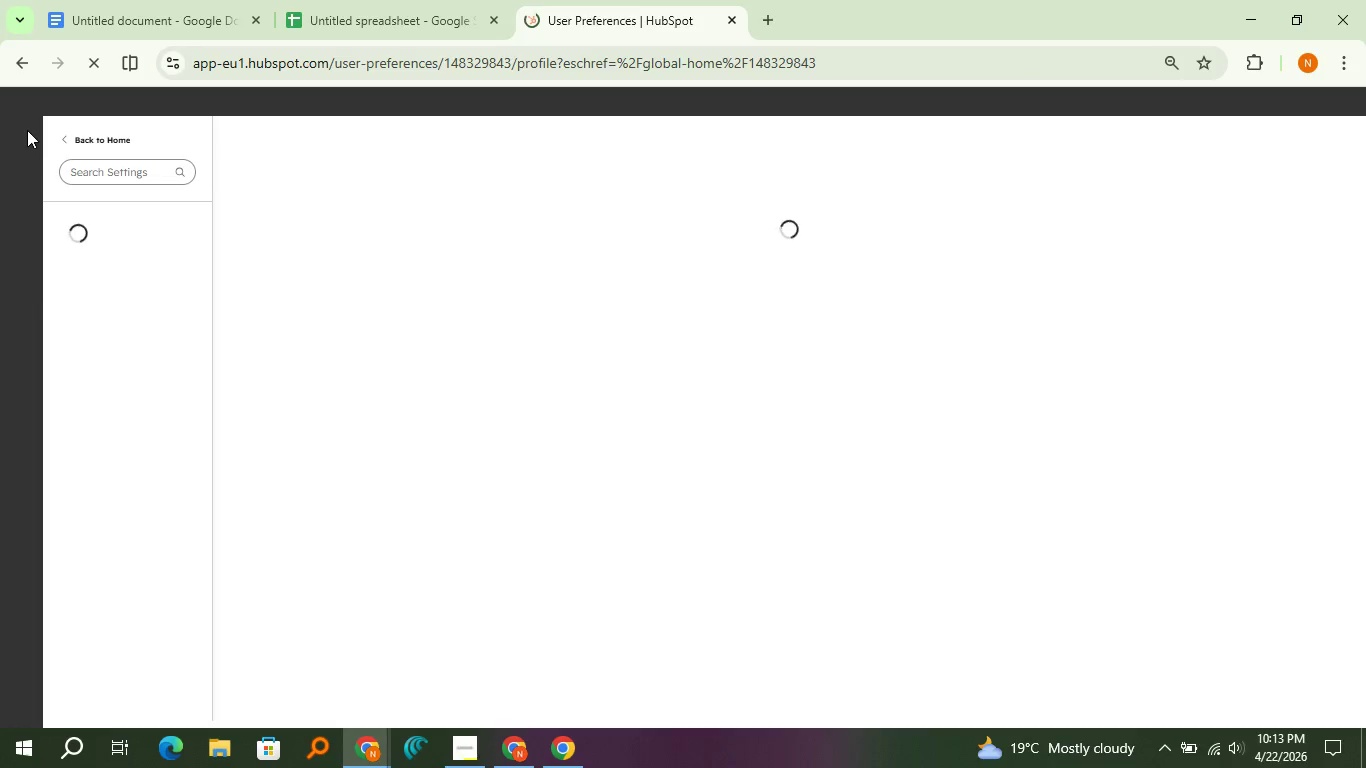 
left_click([124, 682])
 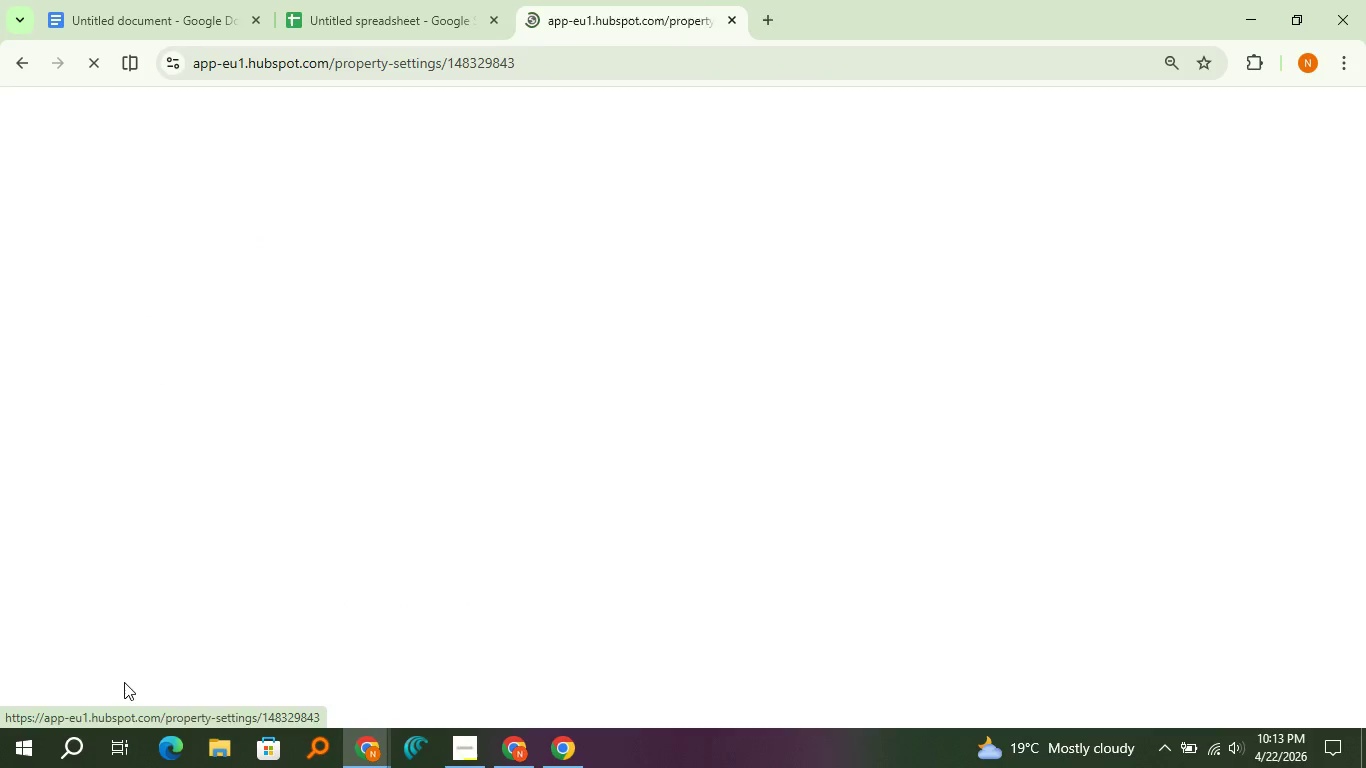 
mouse_move([340, 504])
 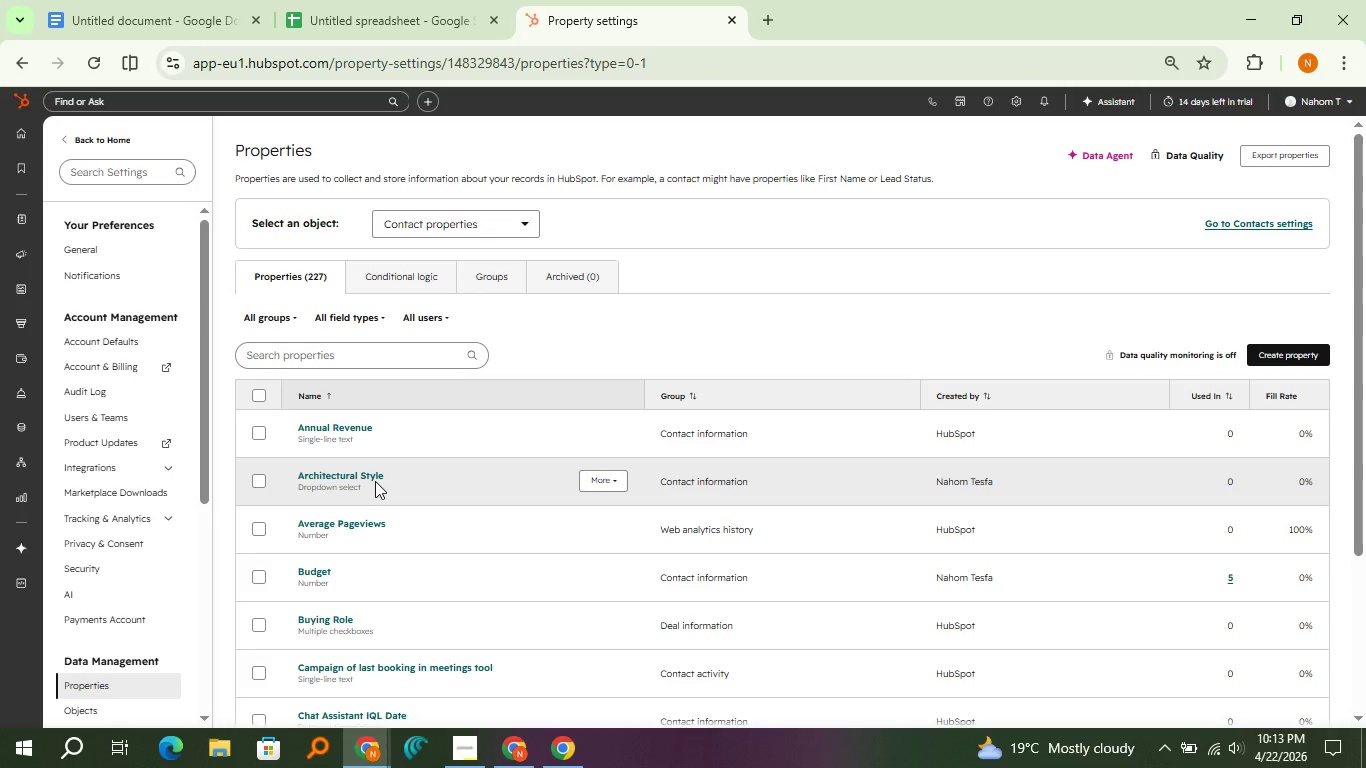 
wait(8.68)
 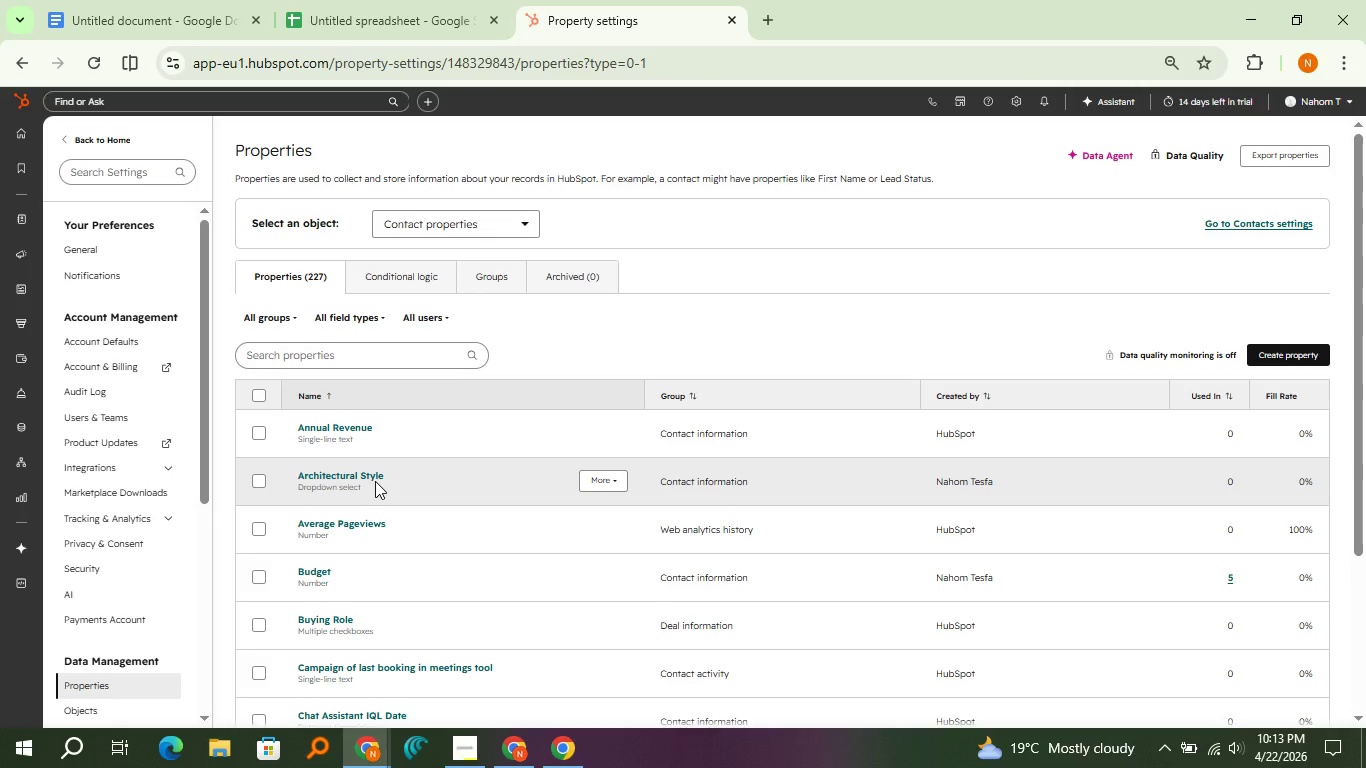 
left_click([1271, 353])
 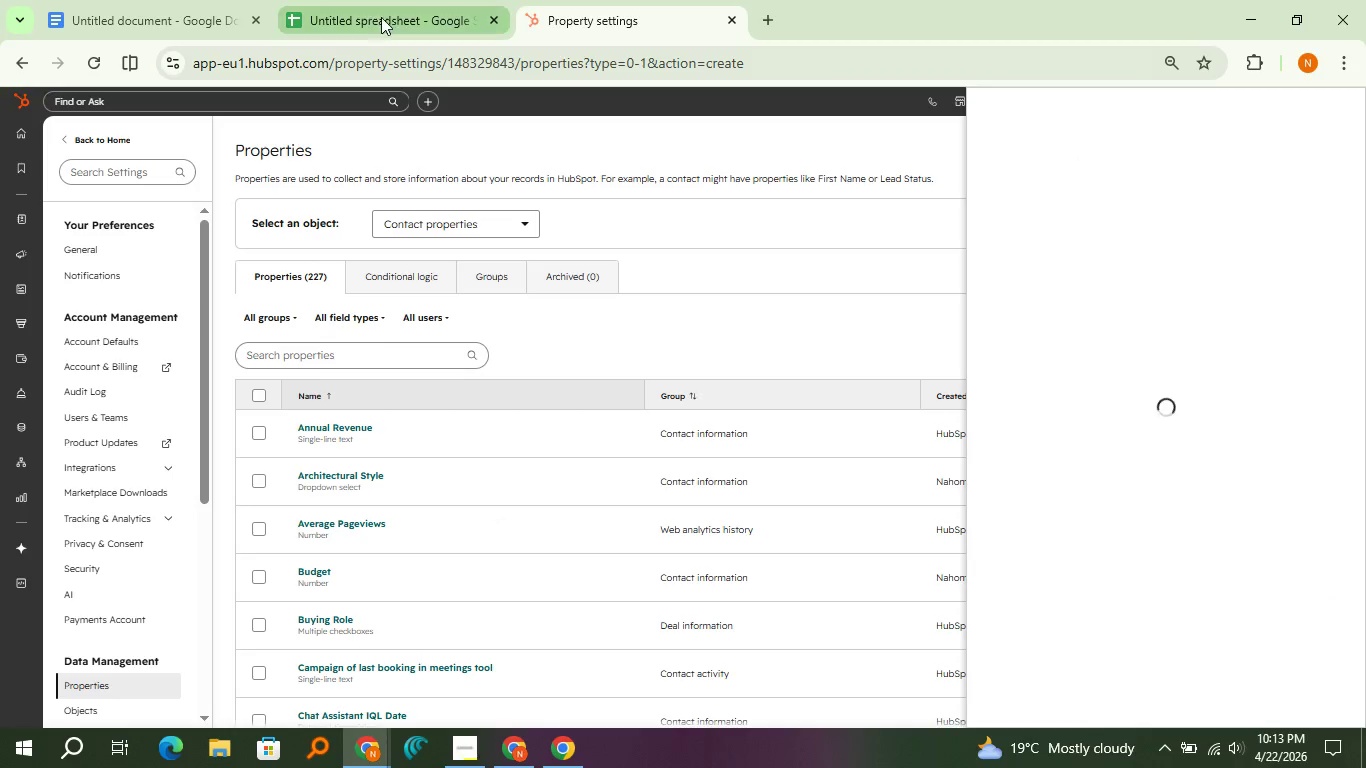 
left_click([384, 10])
 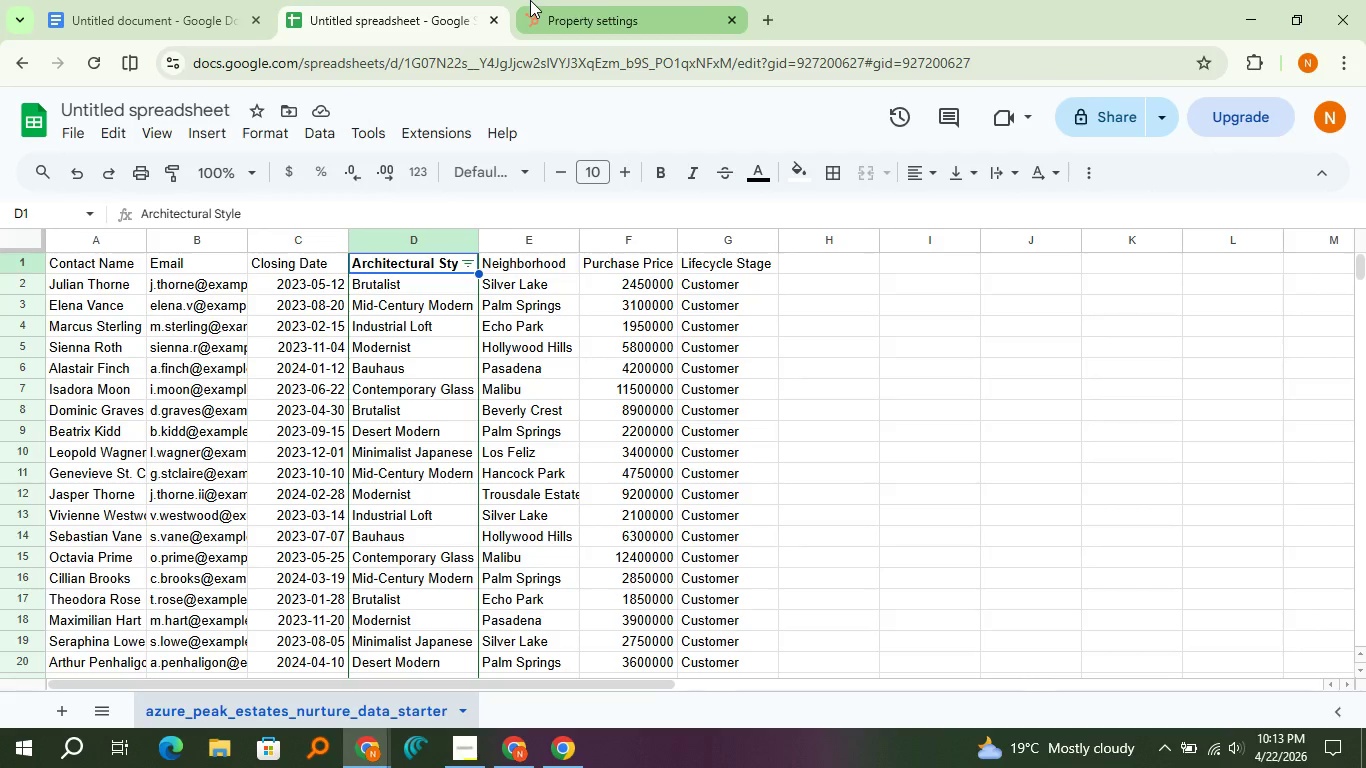 
wait(5.75)
 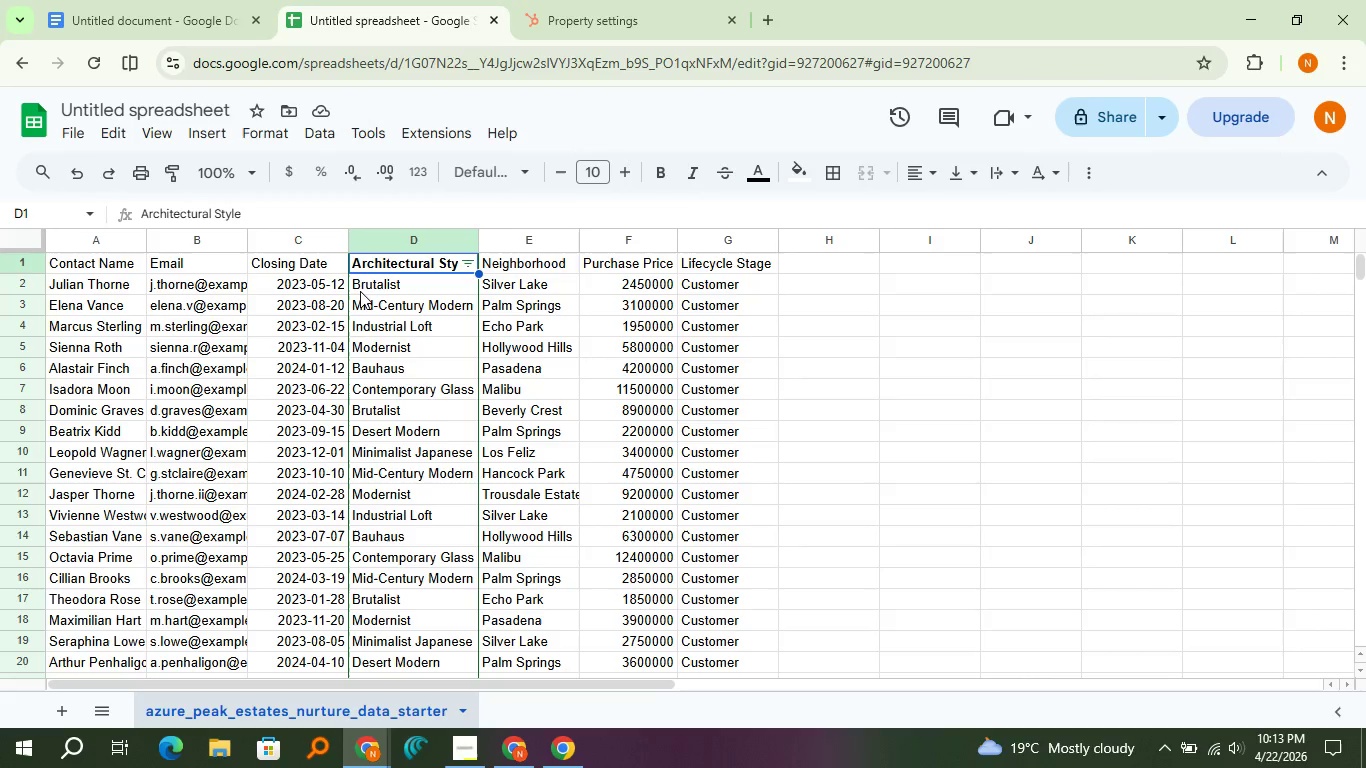 
left_click([530, 0])
 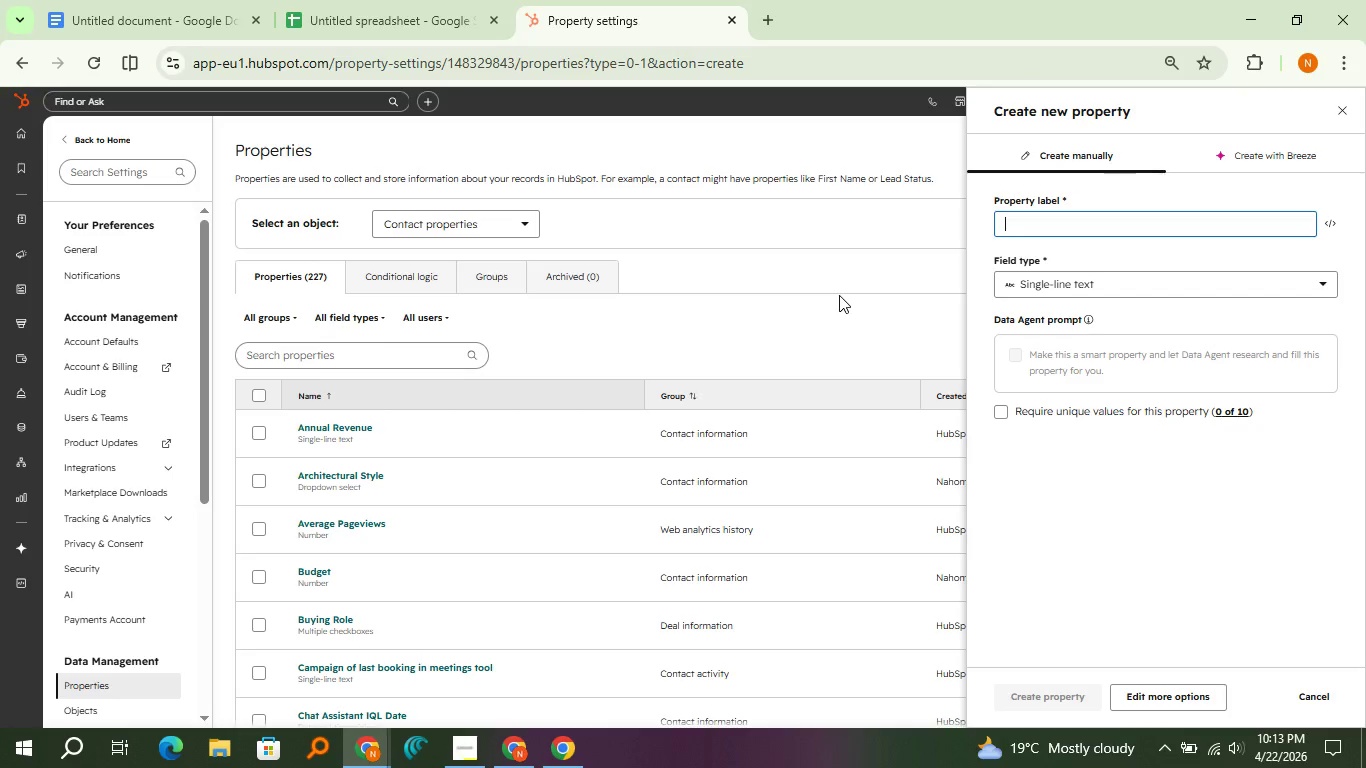 
type(Closing Date)
 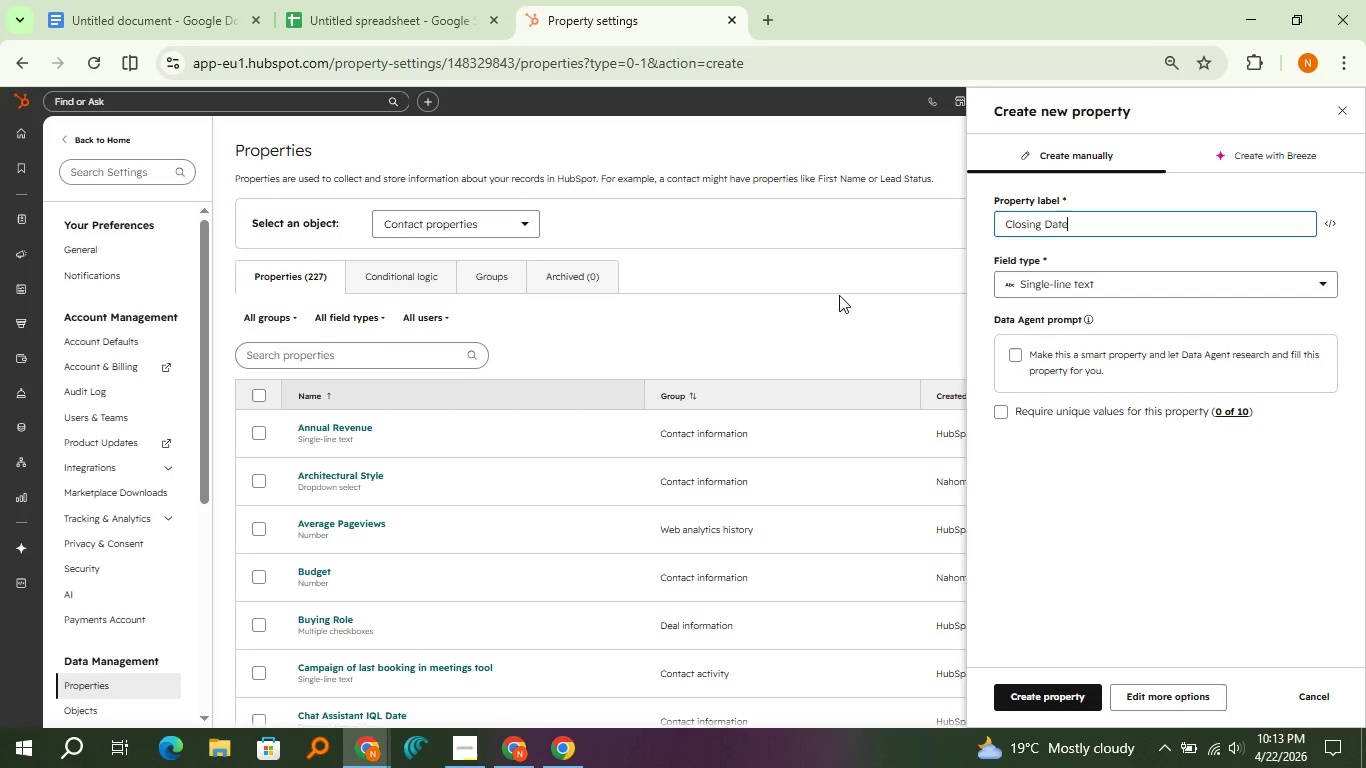 
left_click([1088, 297])
 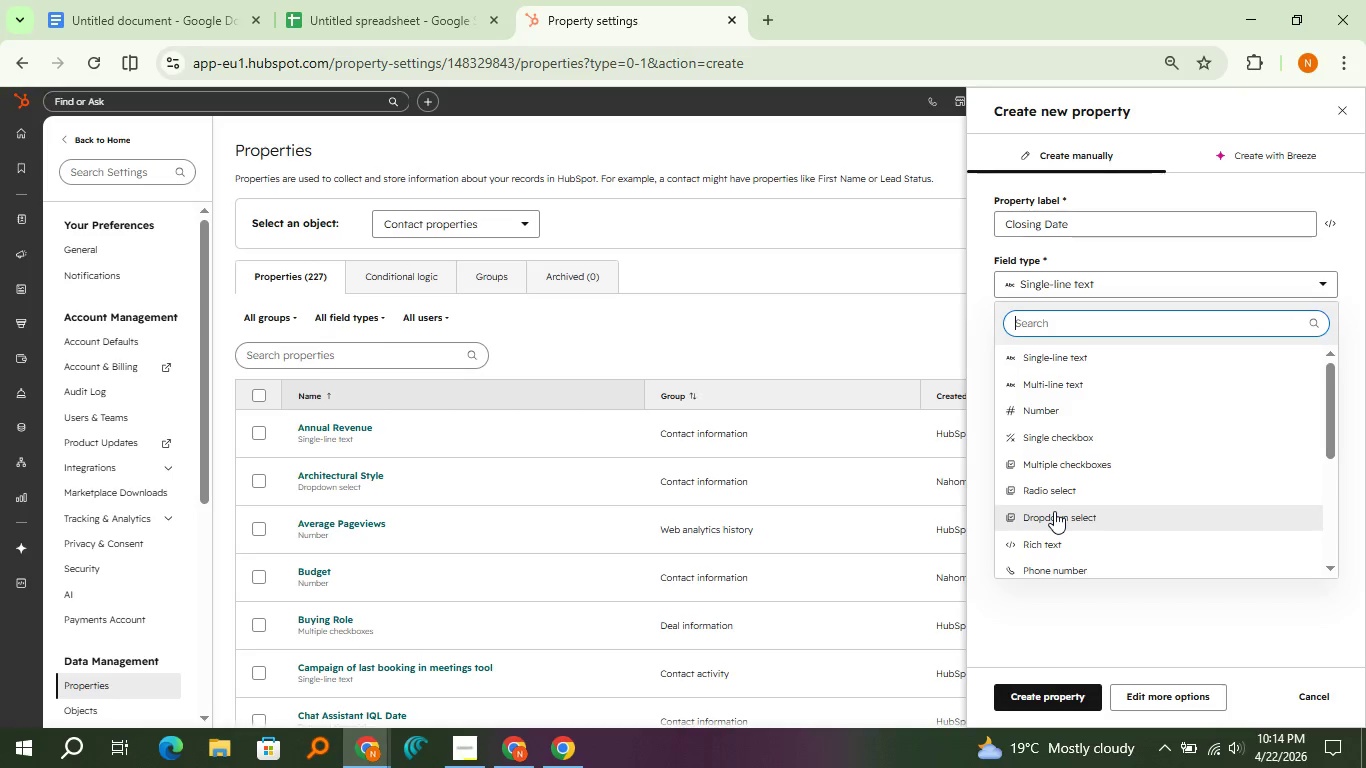 
scroll: coordinate [1054, 511], scroll_direction: down, amount: 1.0
 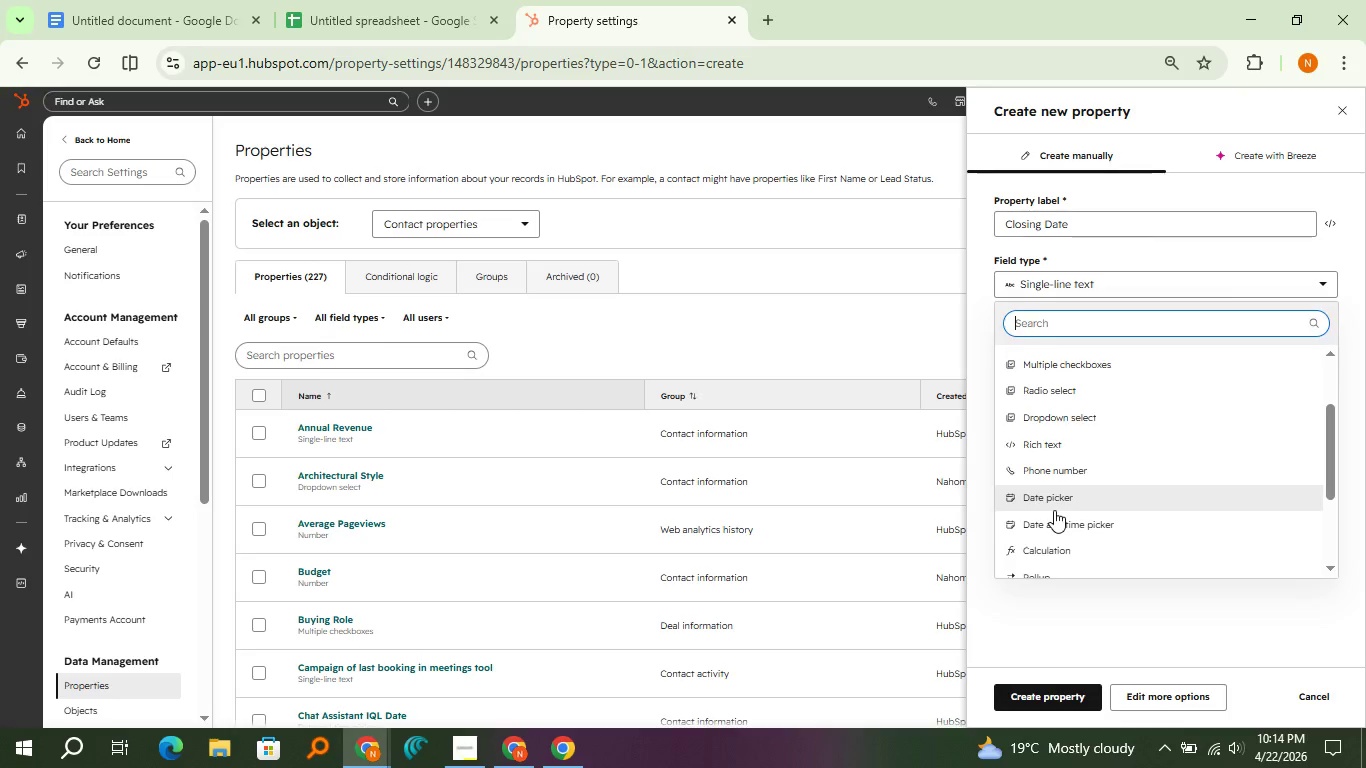 
left_click([1054, 510])
 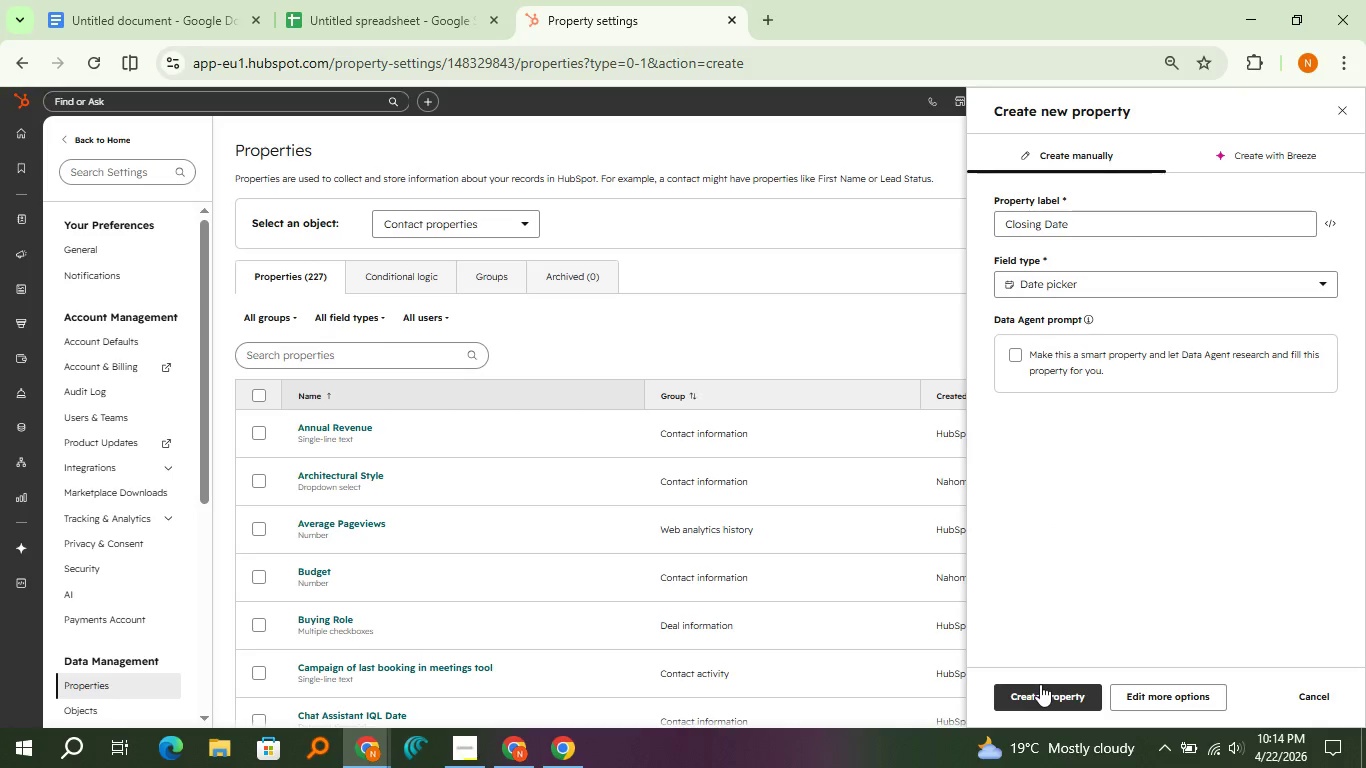 
left_click([1040, 684])
 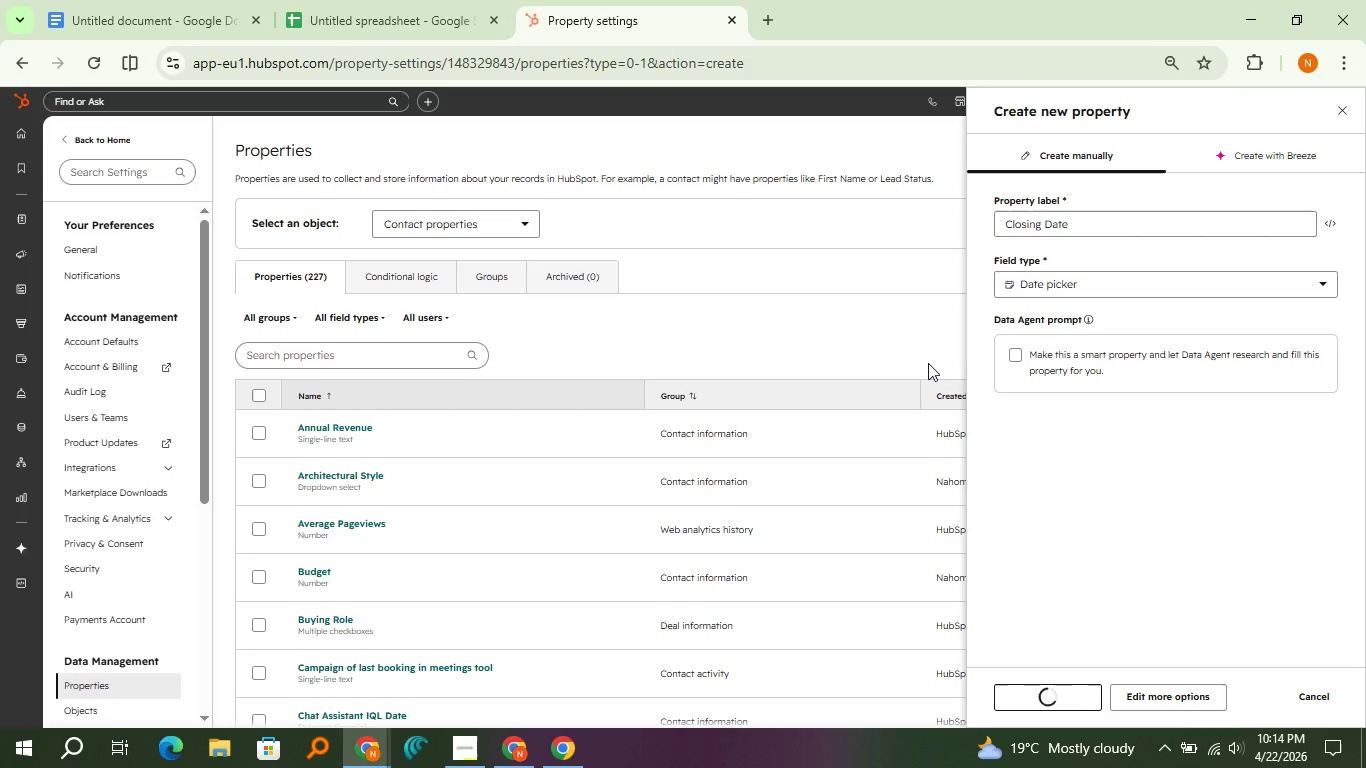 
wait(18.53)
 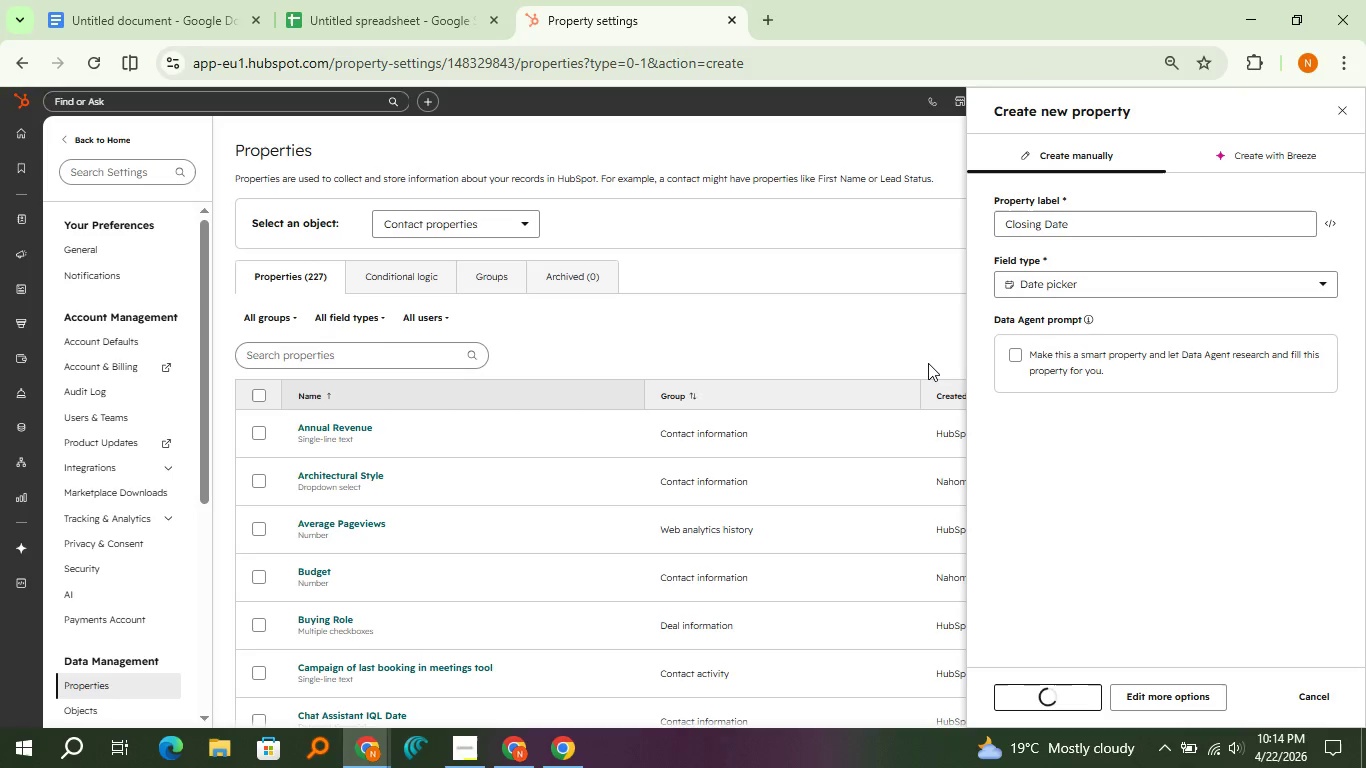 
left_click([779, 24])
 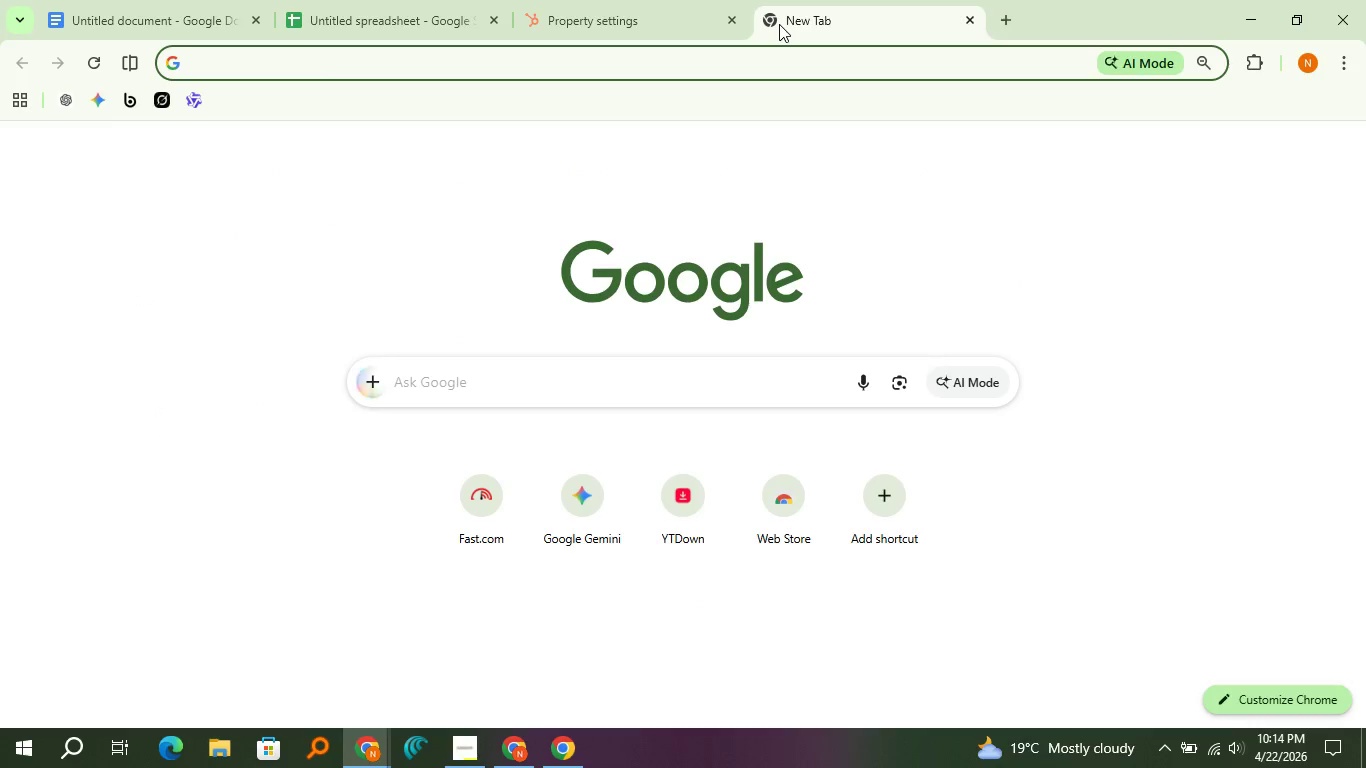 
key(F)
 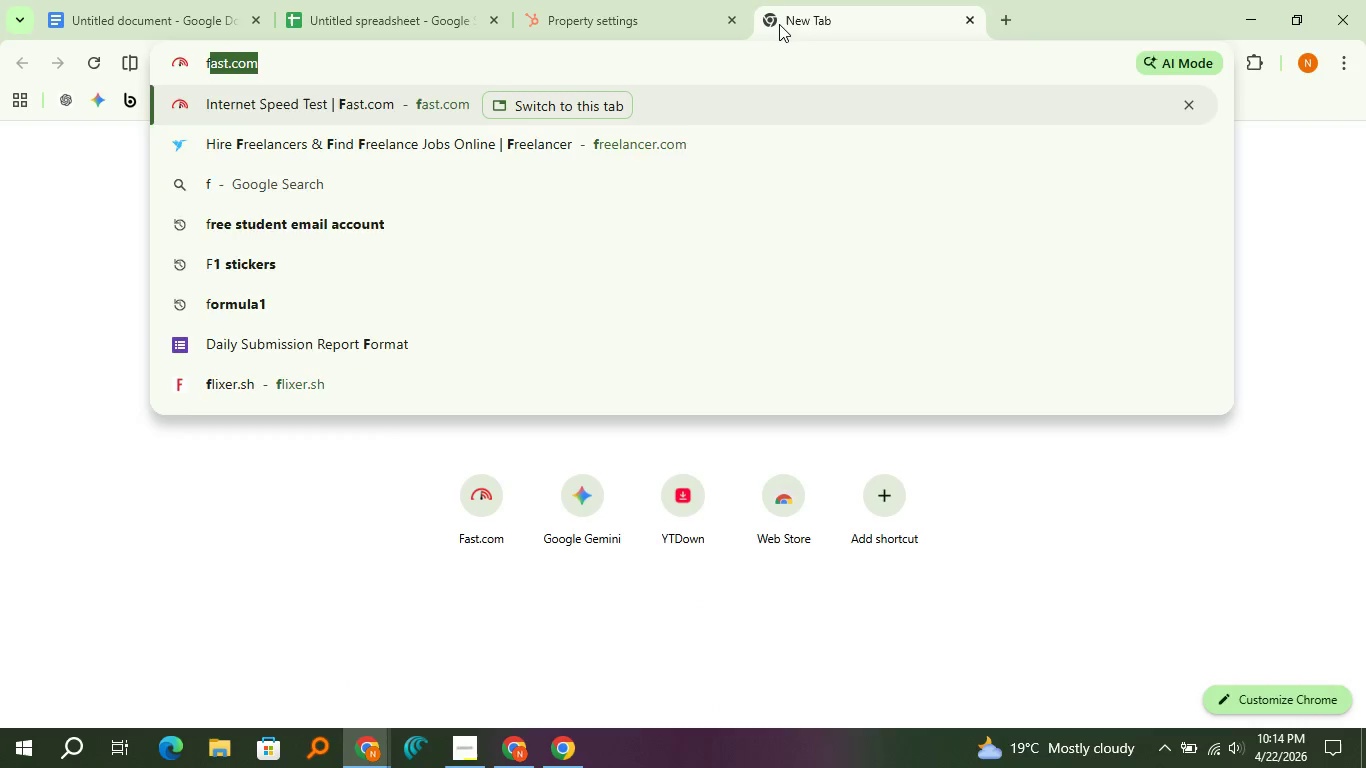 
key(Enter)
 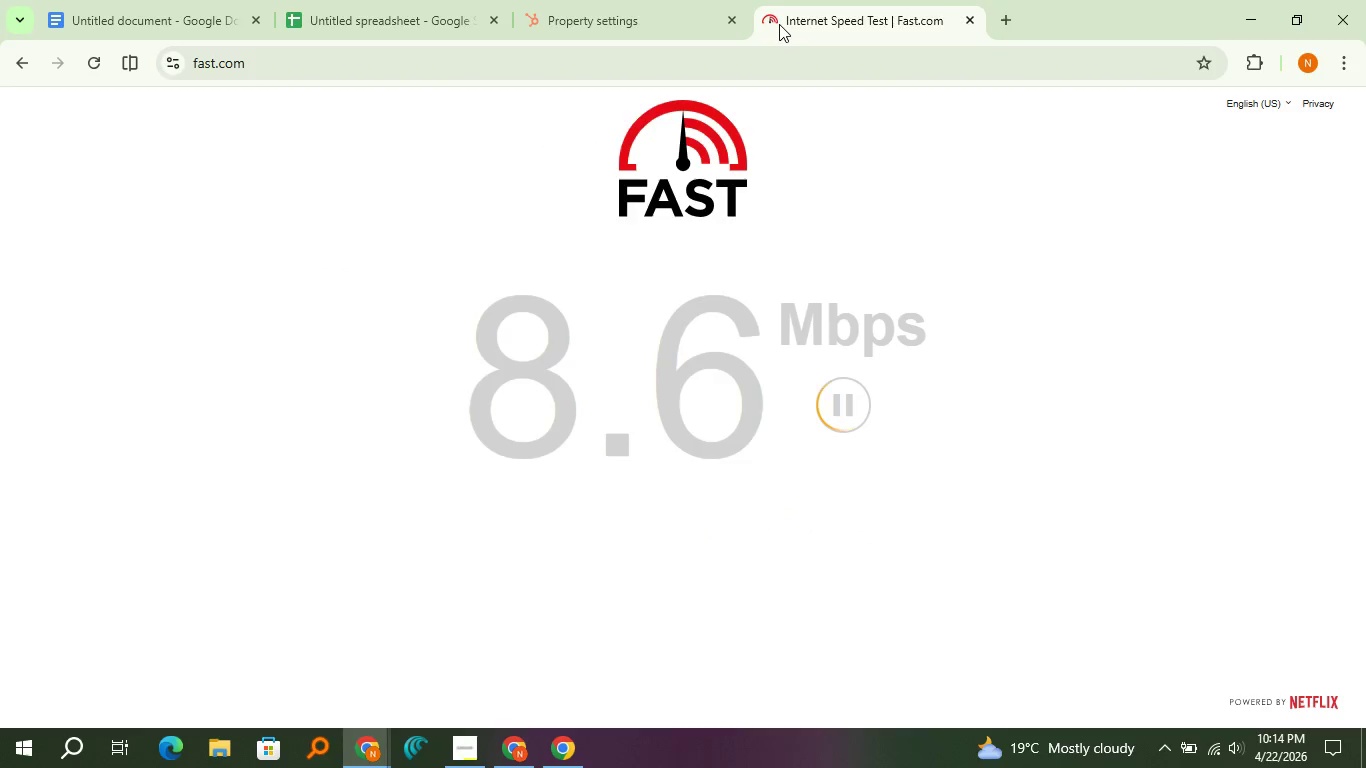 
wait(8.62)
 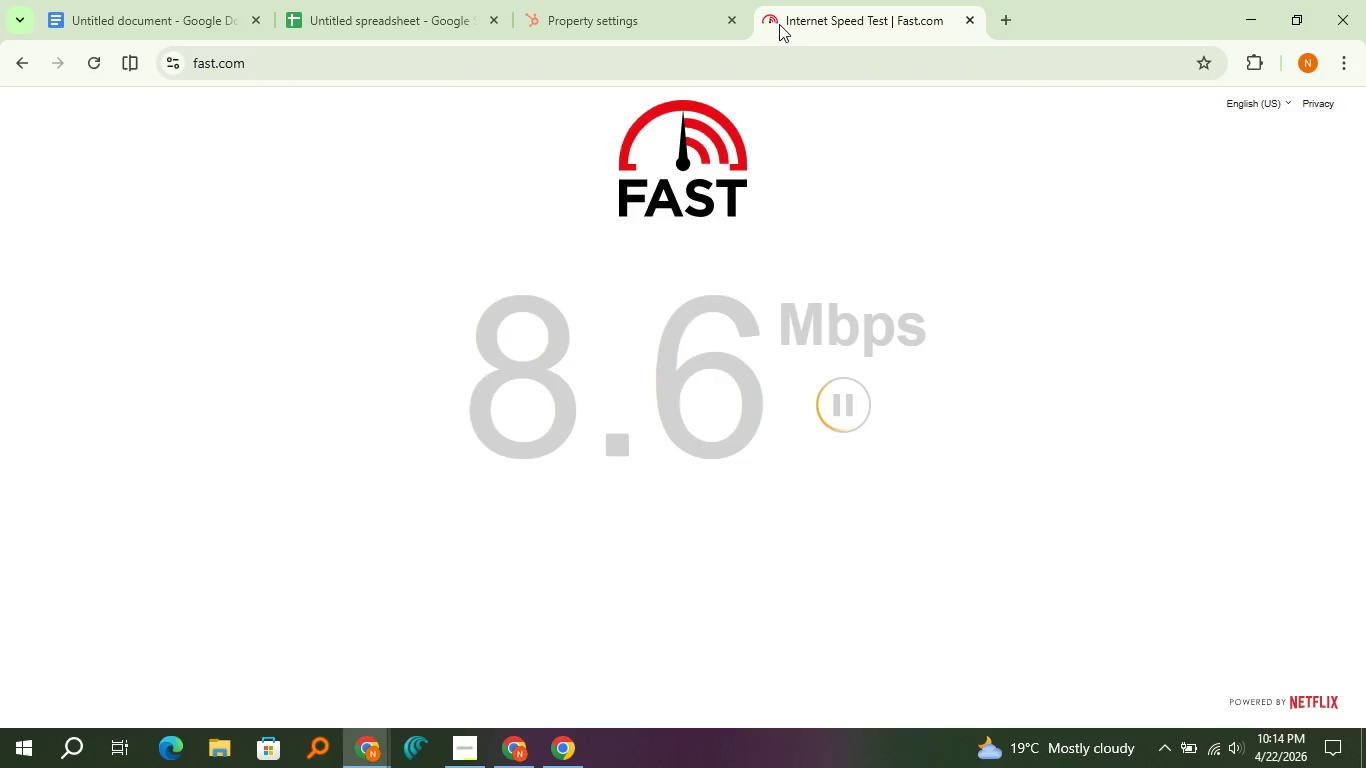 
left_click([710, 0])
 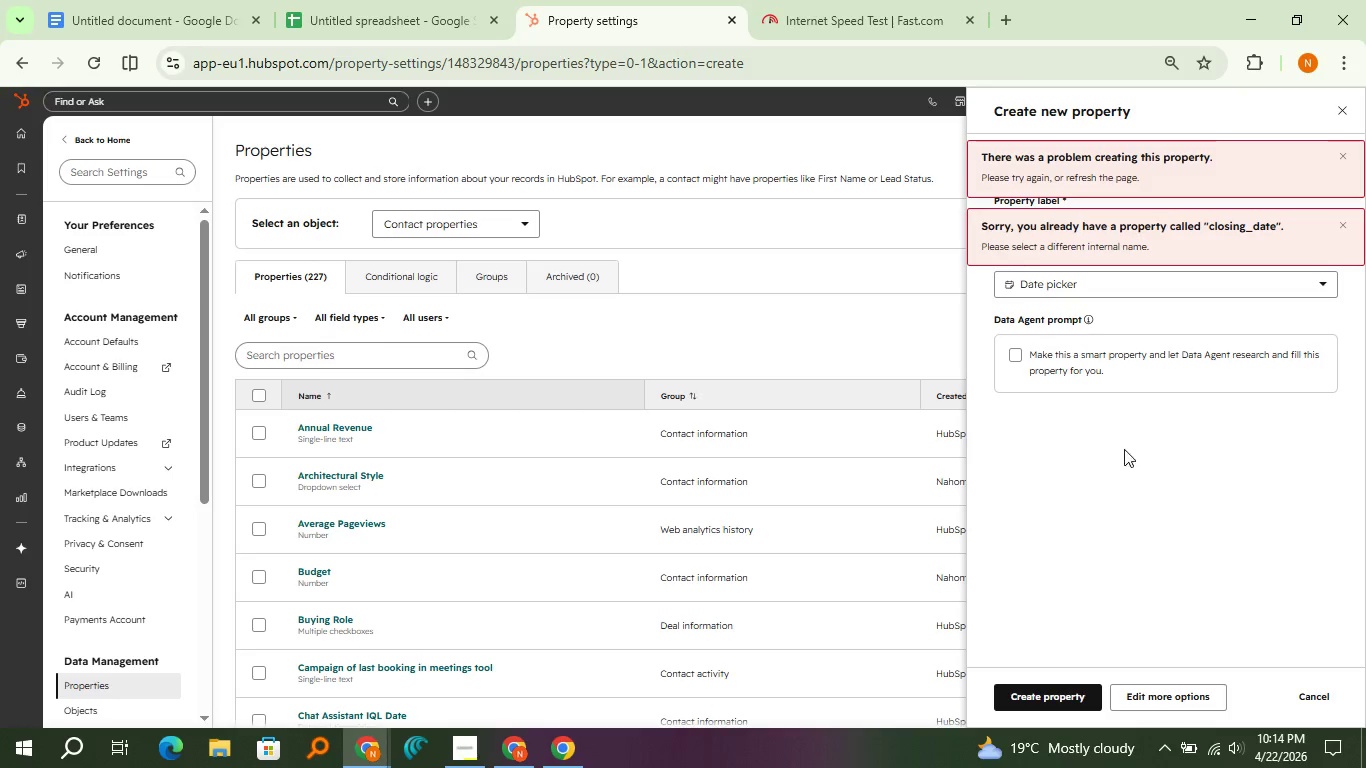 
wait(6.72)
 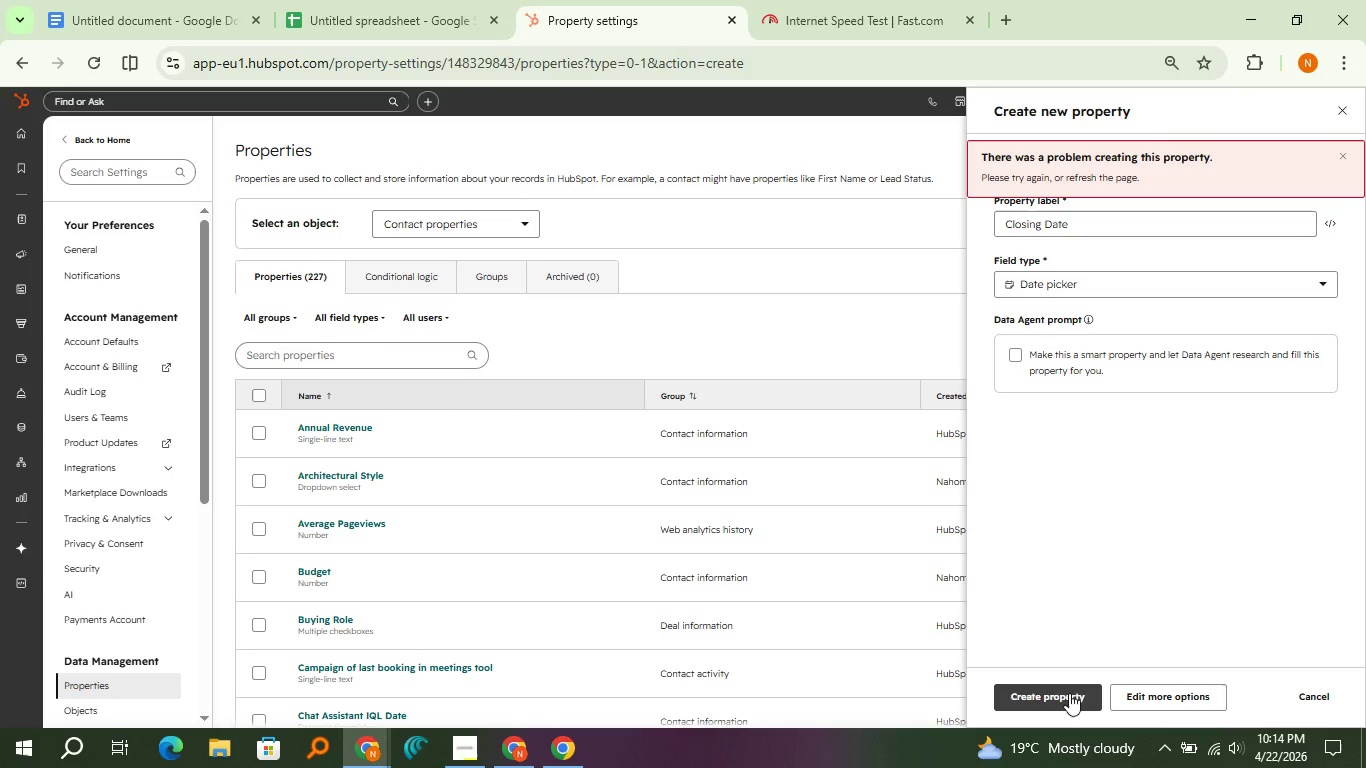 
left_click([1347, 227])
 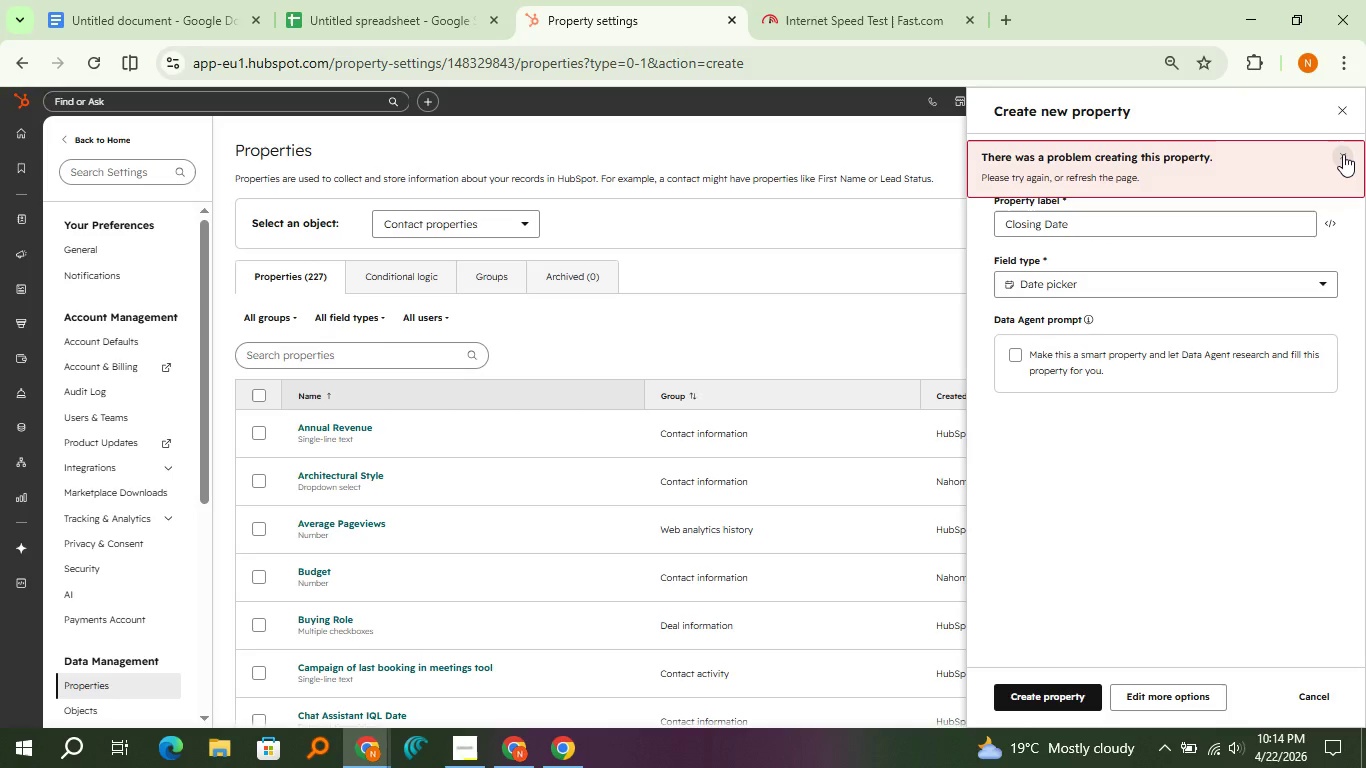 
left_click([1343, 154])
 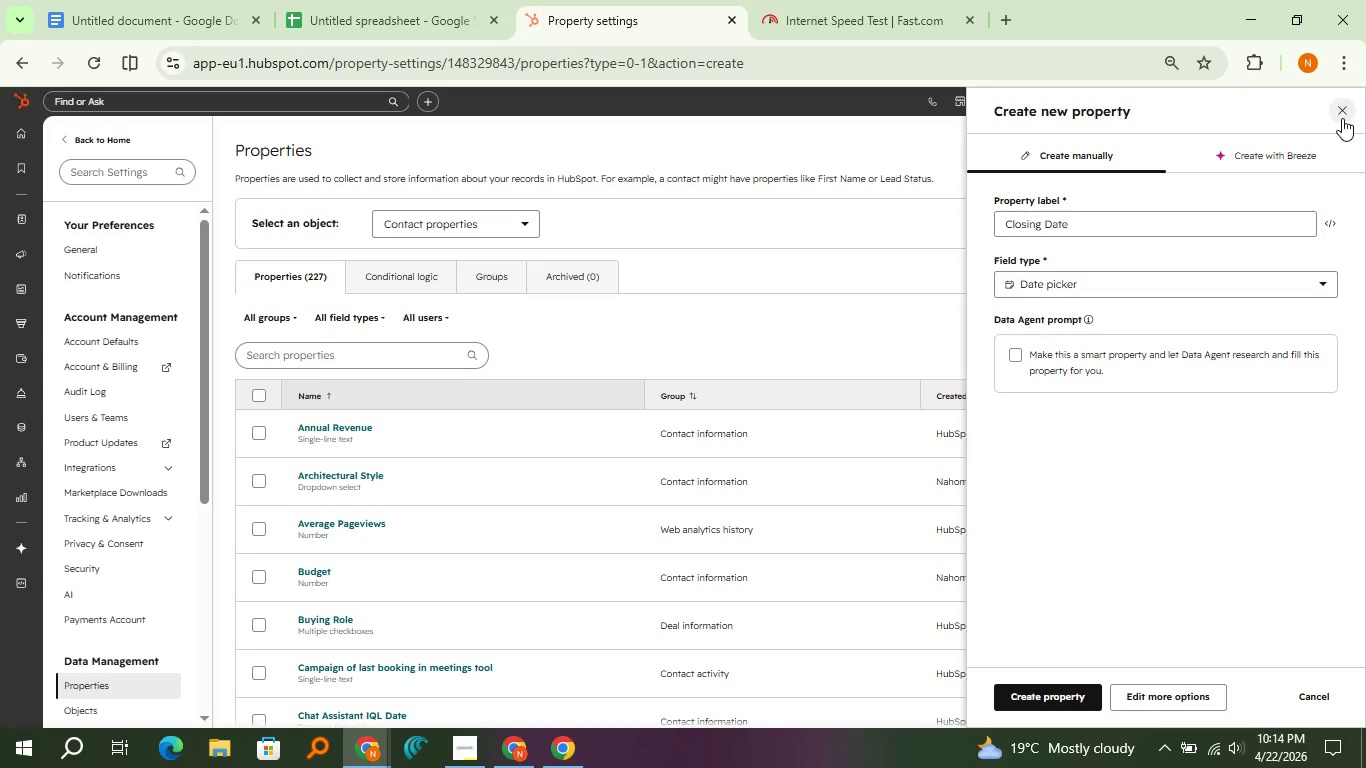 
left_click([1342, 118])
 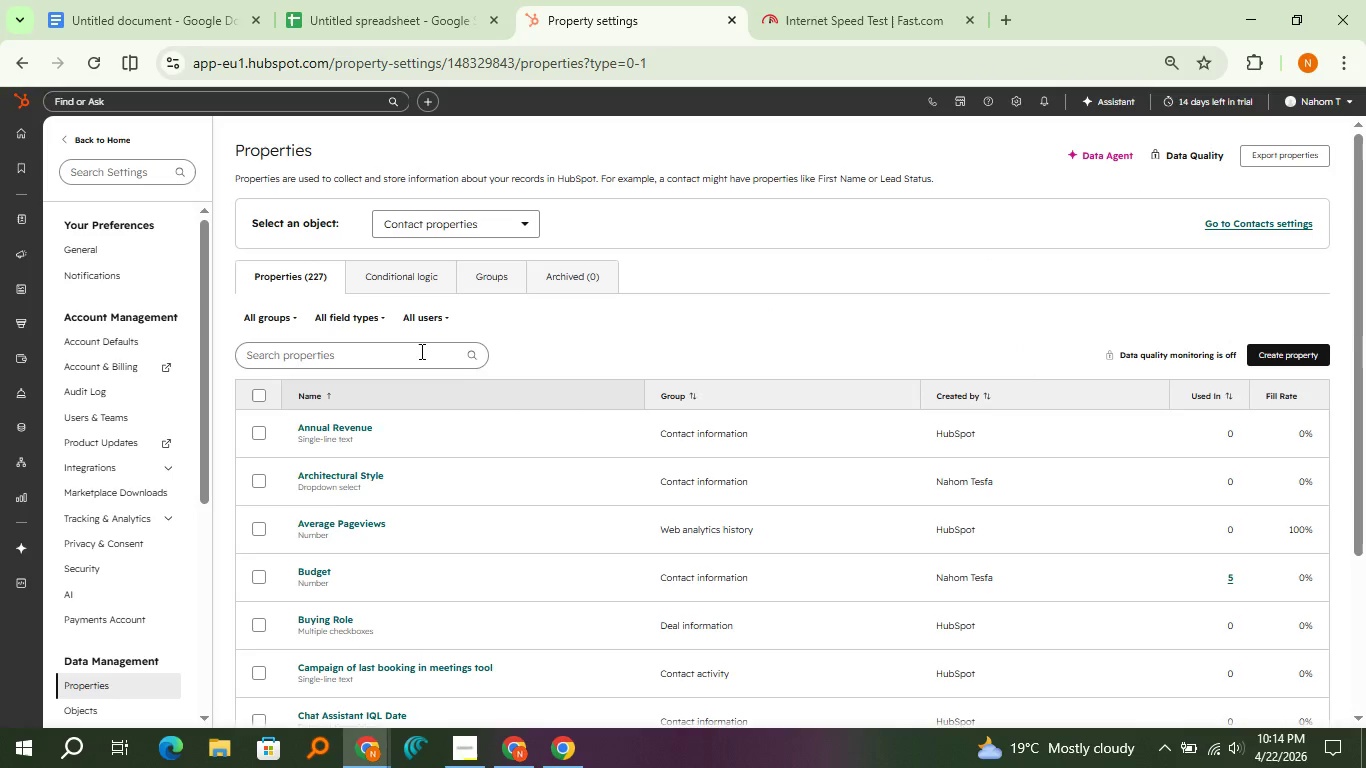 
left_click([420, 351])
 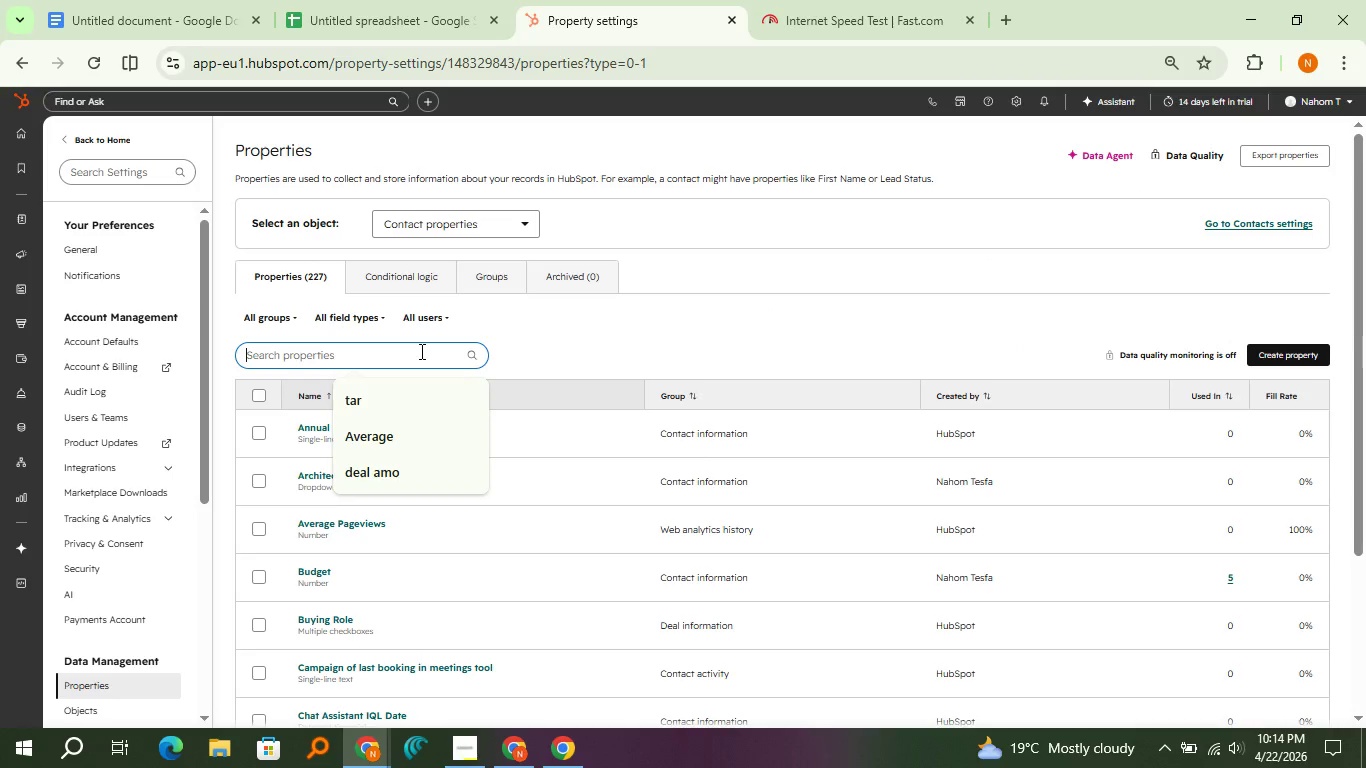 
type(closi)
key(Backspace)
key(Backspace)
 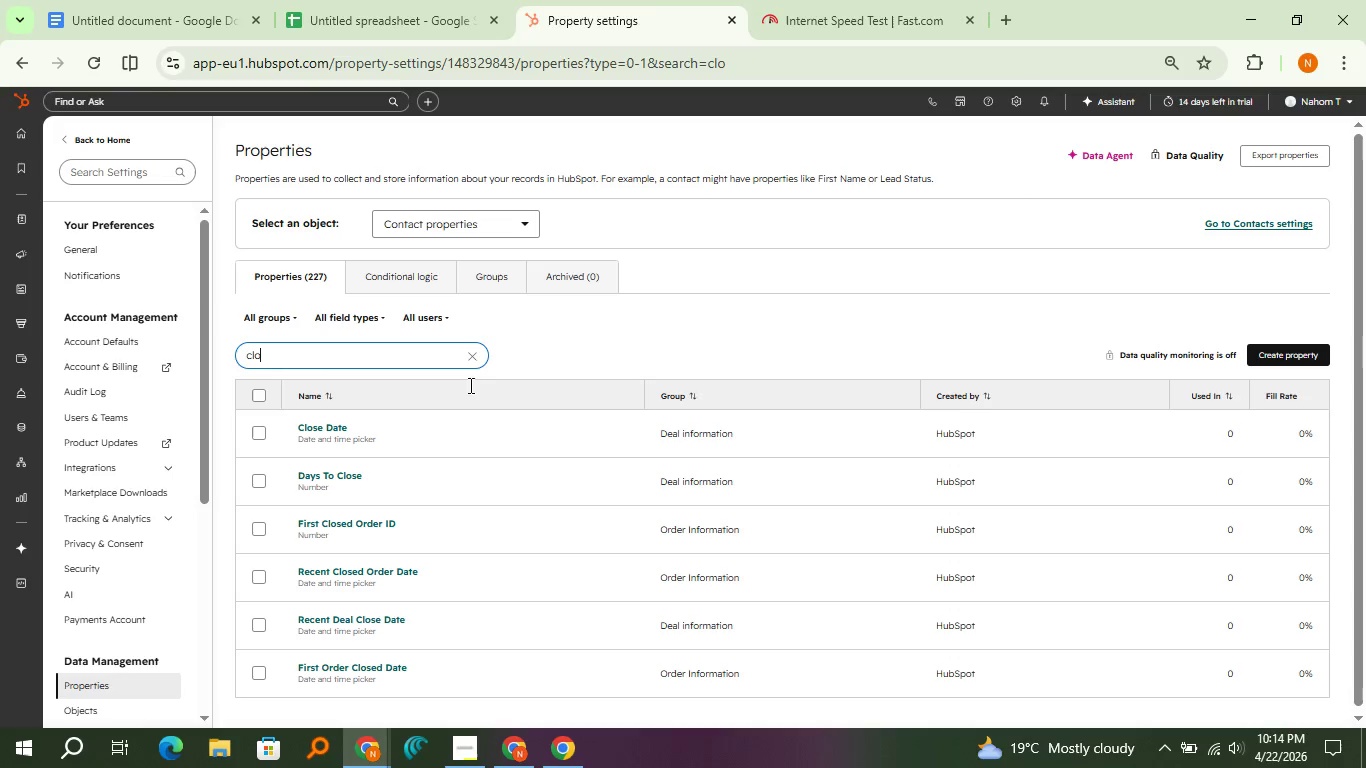 
wait(7.09)
 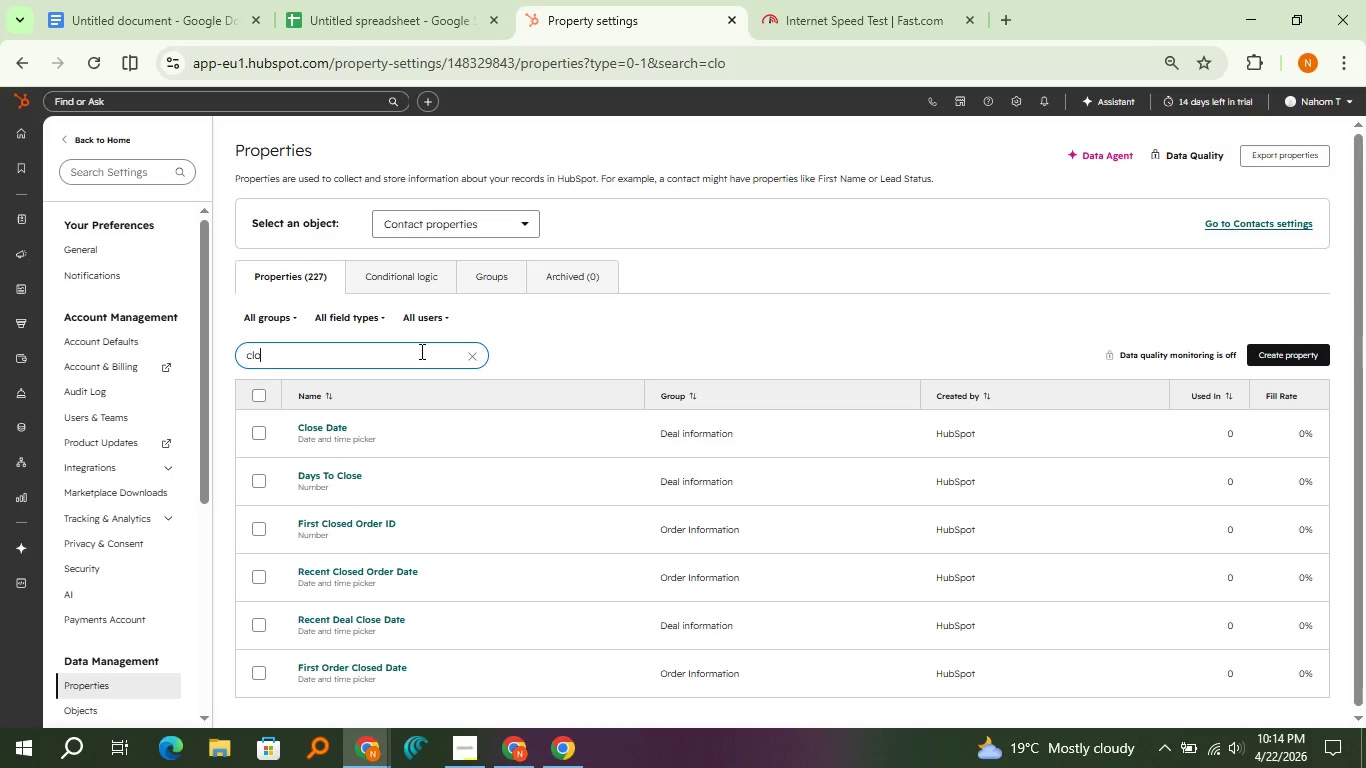 
left_click([368, 432])
 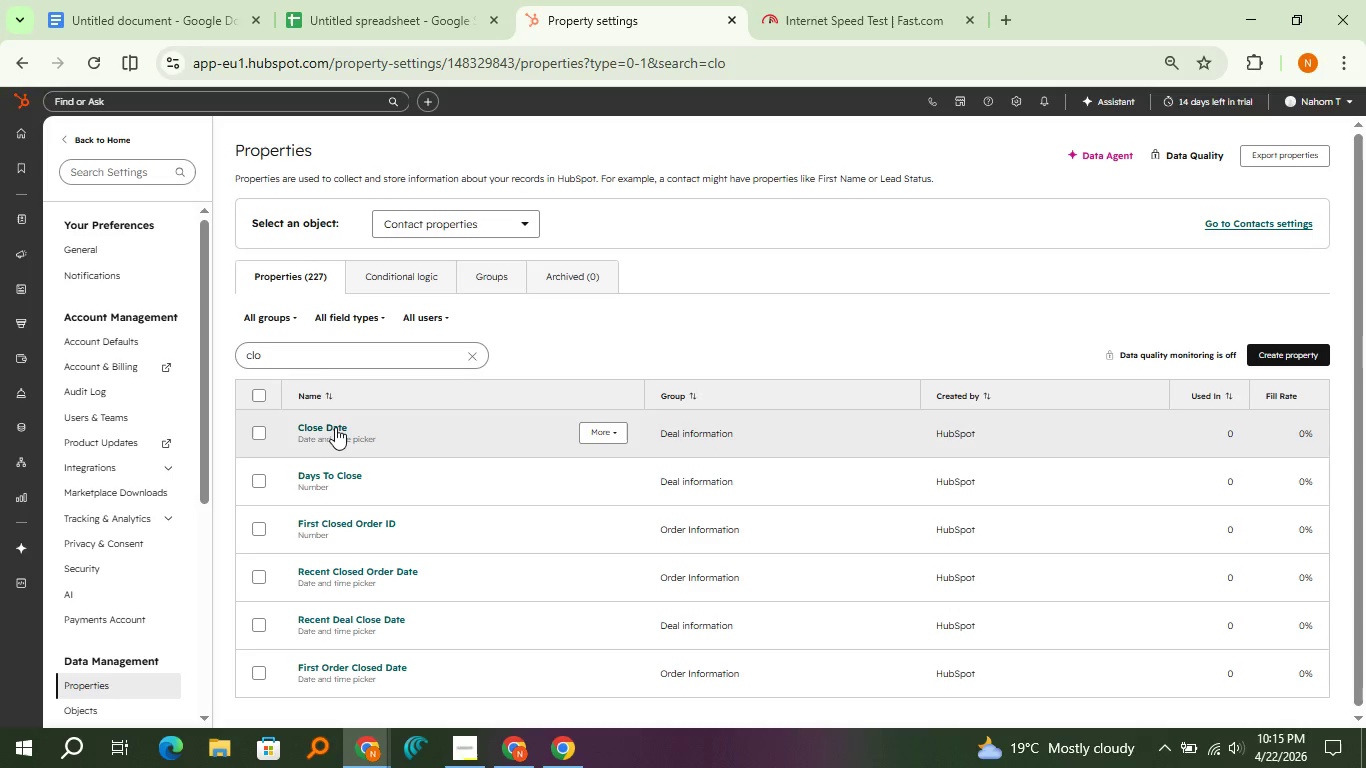 
left_click([335, 427])
 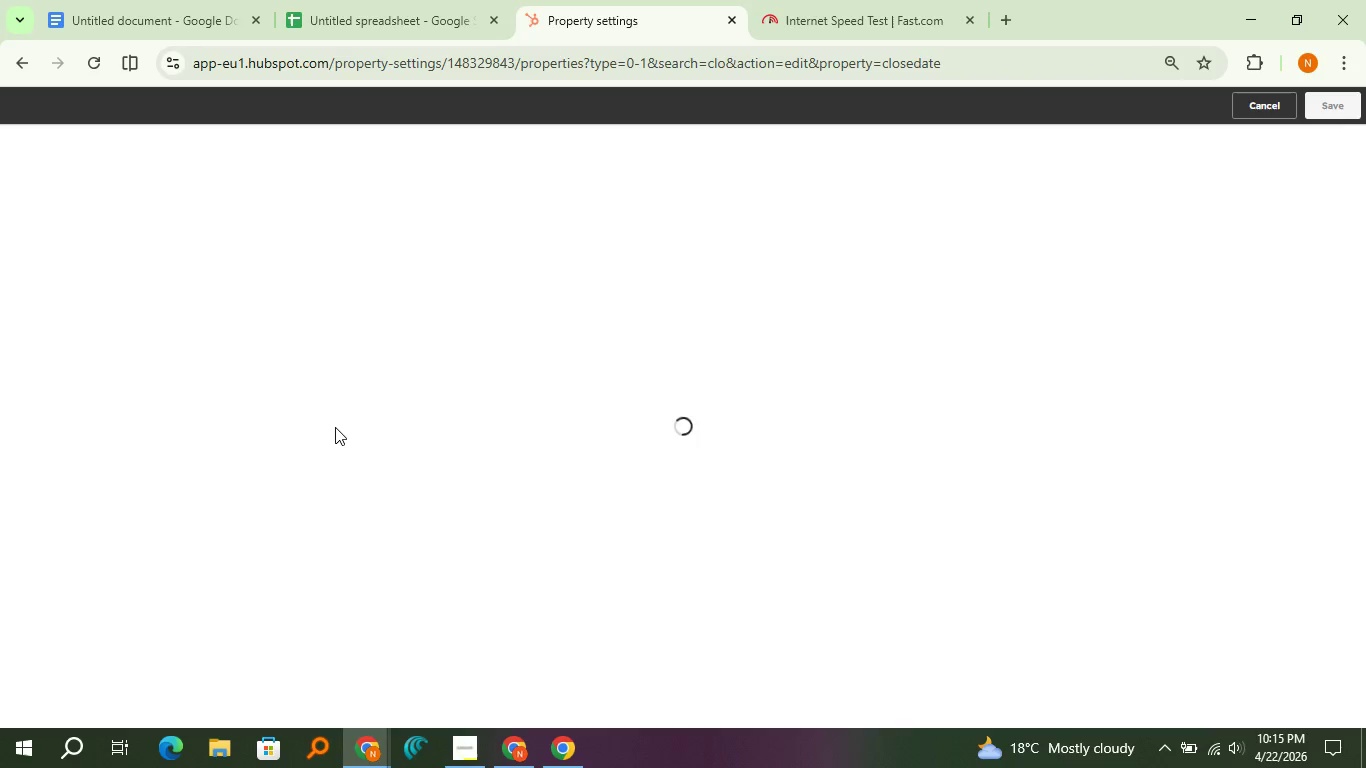 
wait(10.56)
 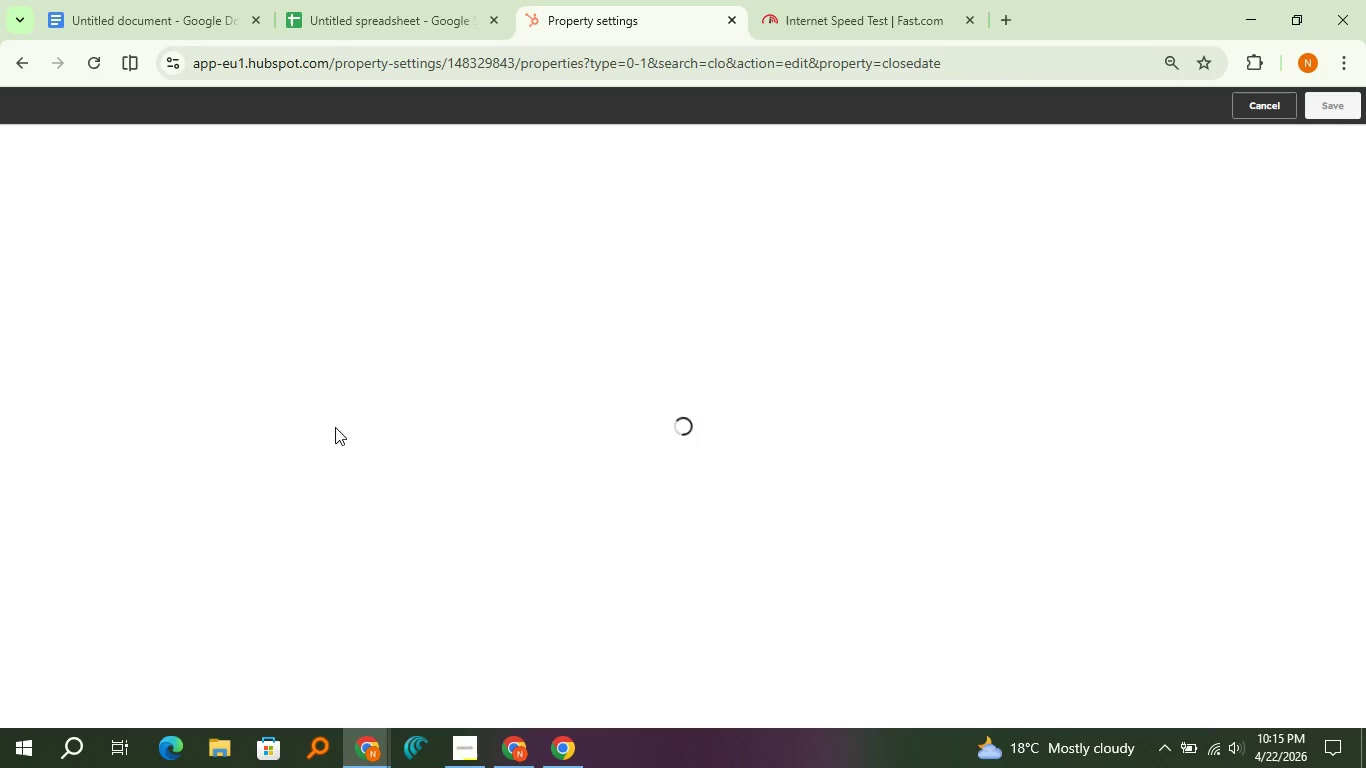 
left_click([774, 19])
 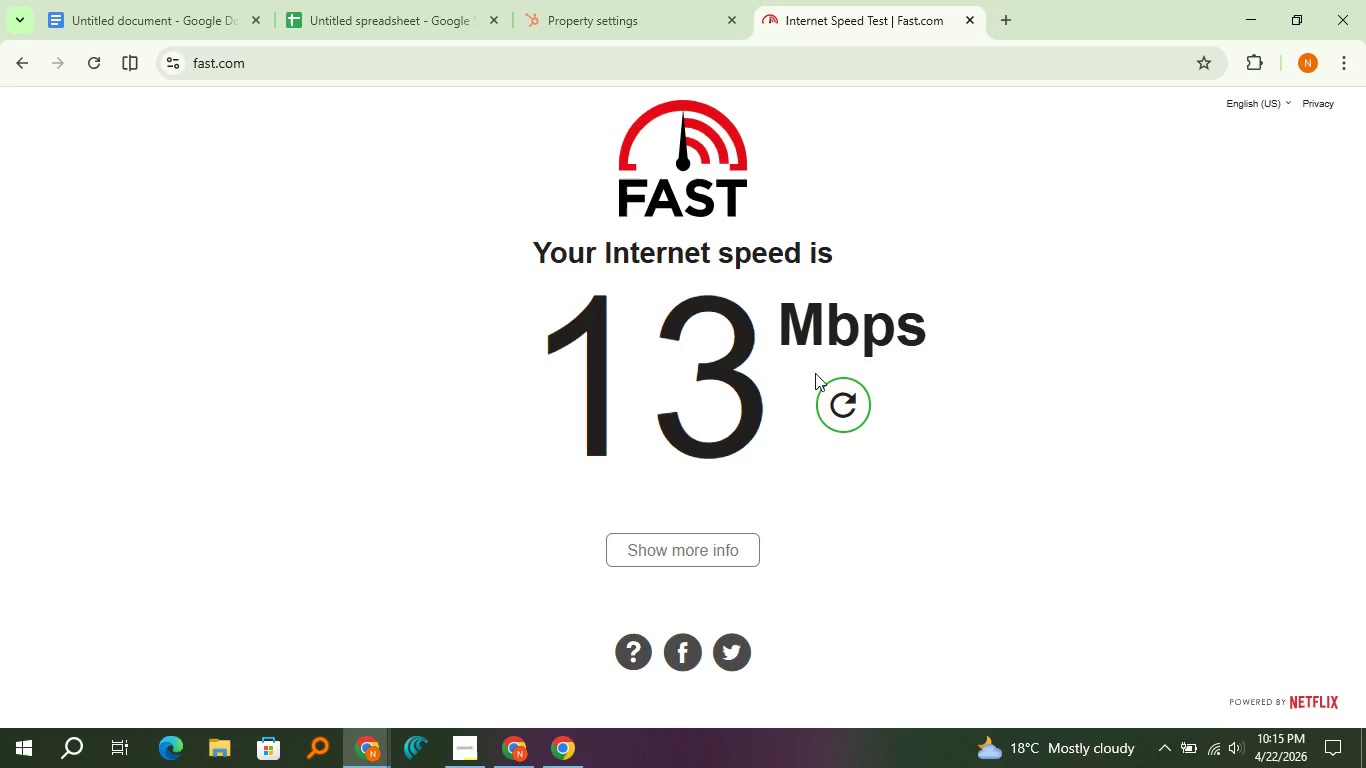 
left_click([828, 389])
 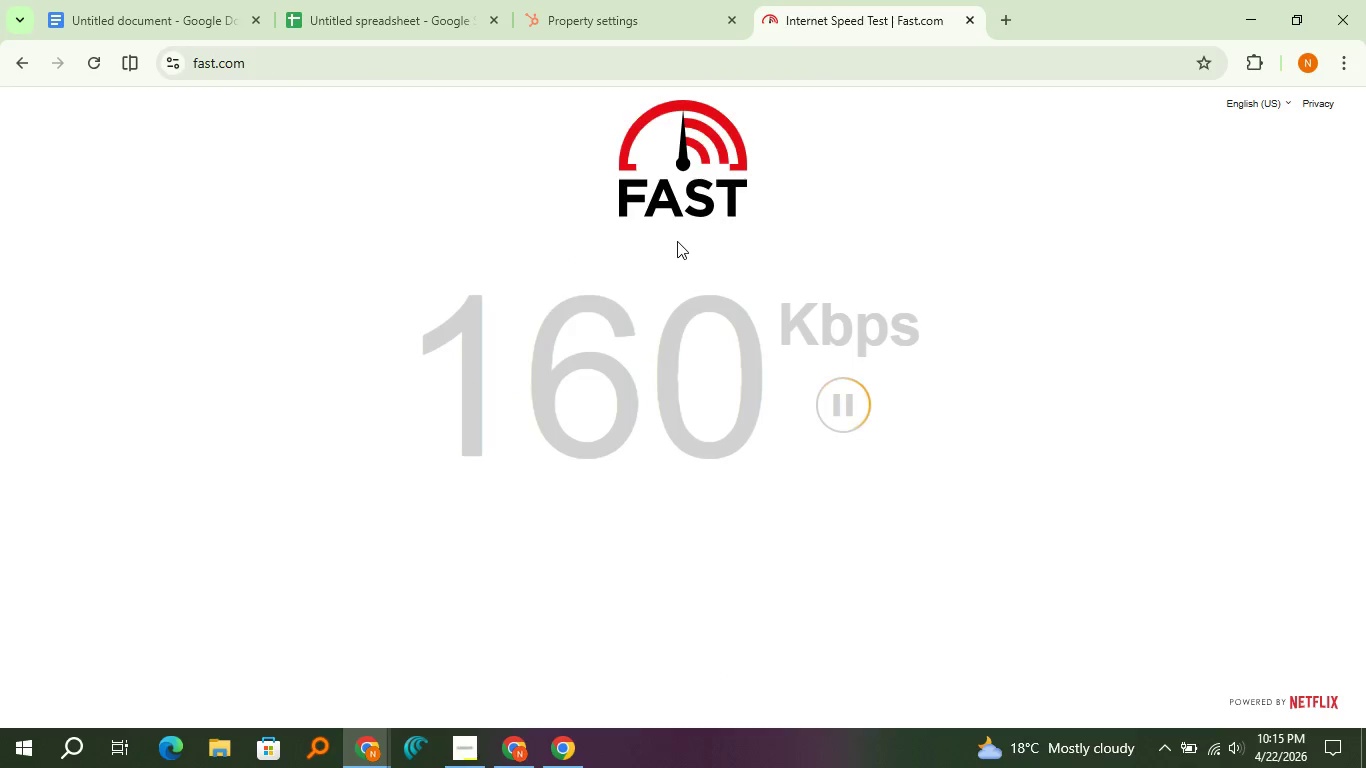 
wait(7.61)
 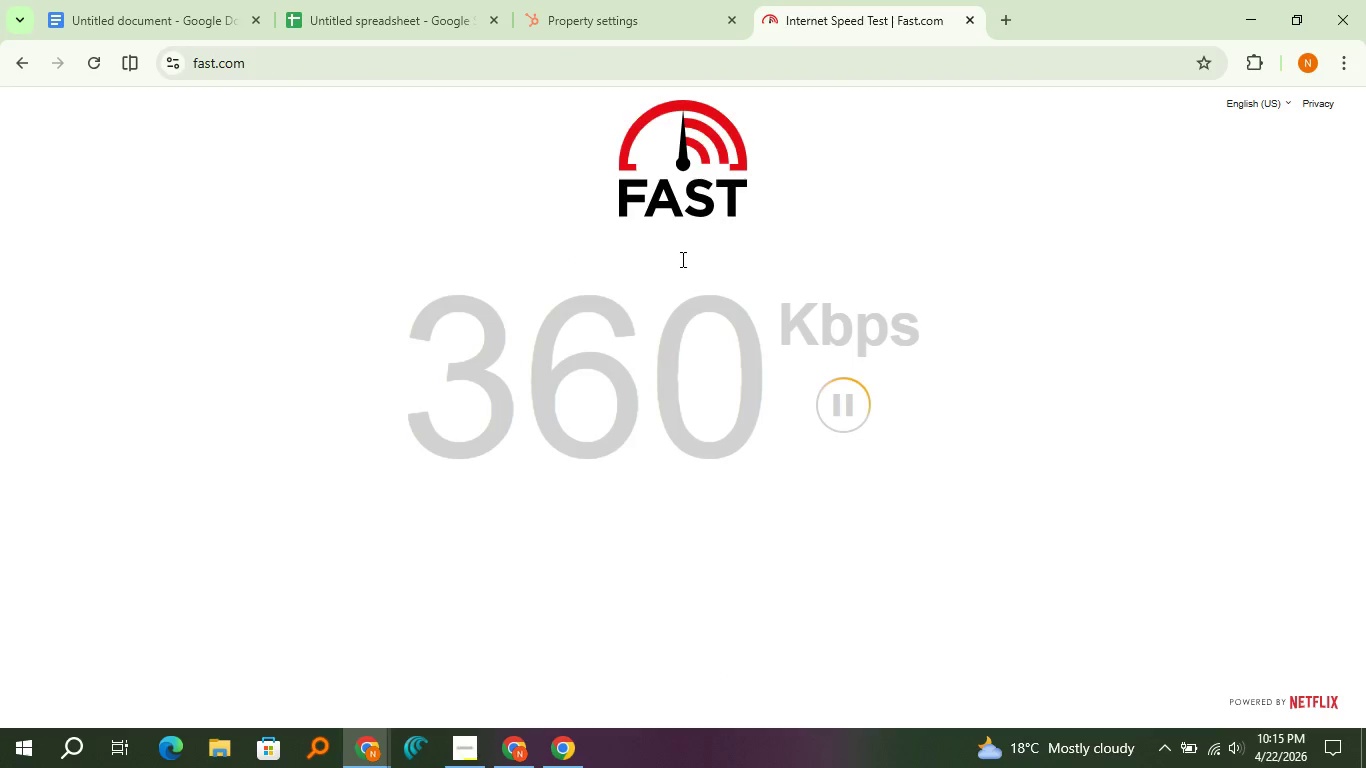 
left_click([612, 29])
 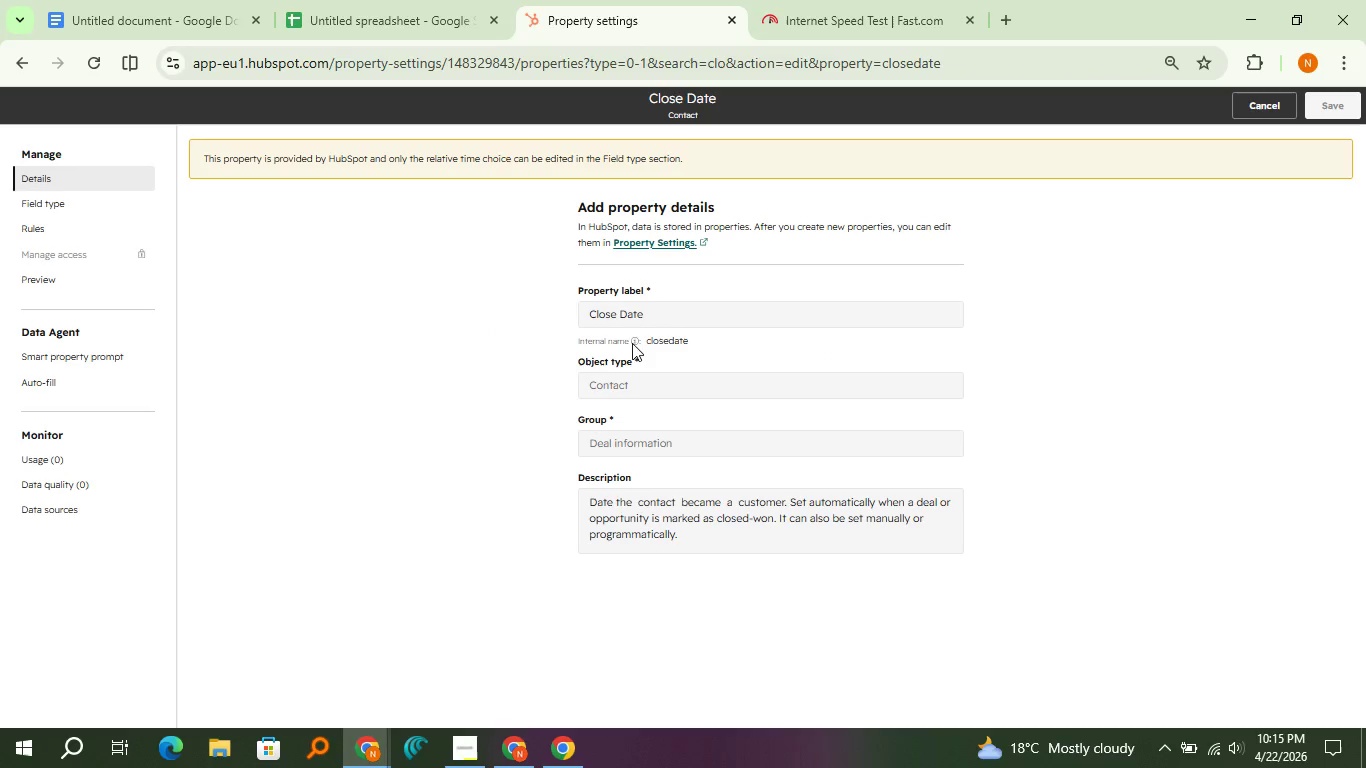 
left_click([97, 215])
 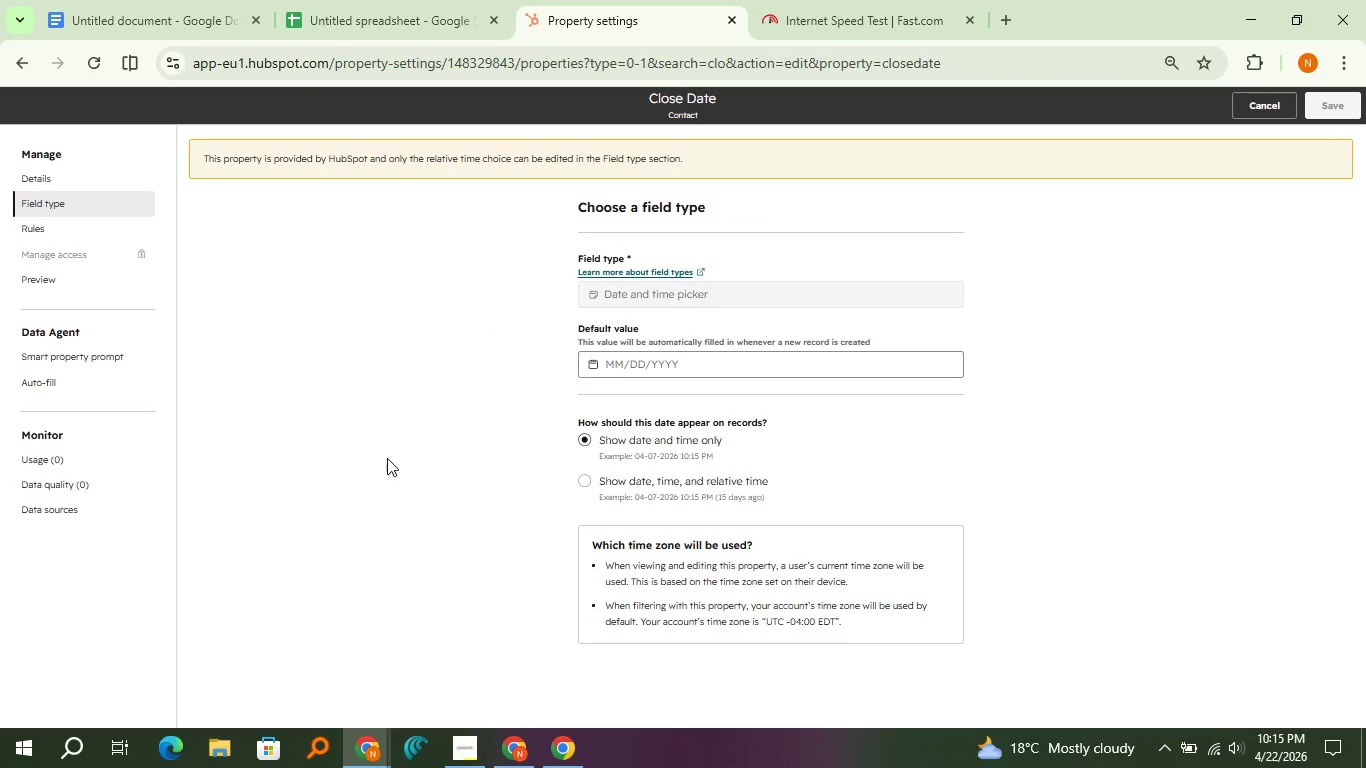 
scroll: coordinate [388, 460], scroll_direction: down, amount: 2.0
 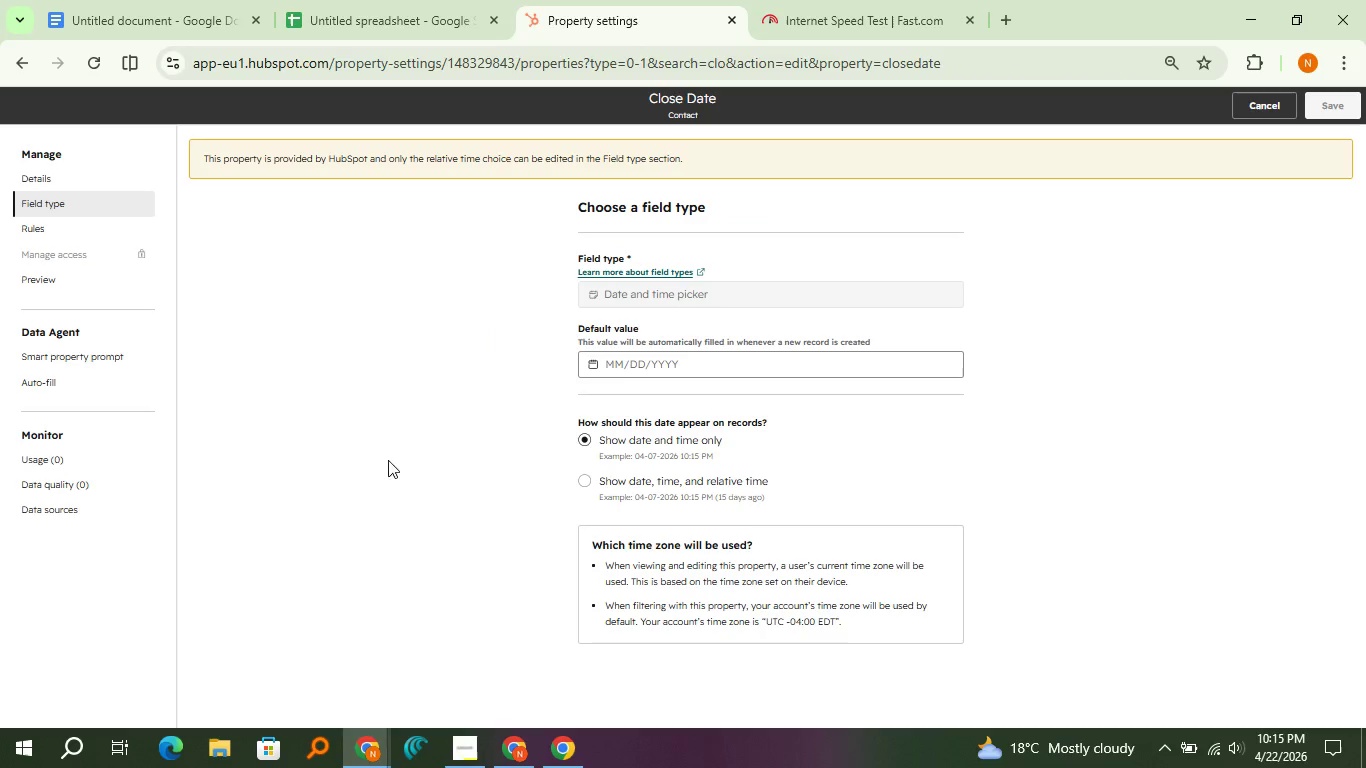 
scroll: coordinate [388, 460], scroll_direction: up, amount: 3.0
 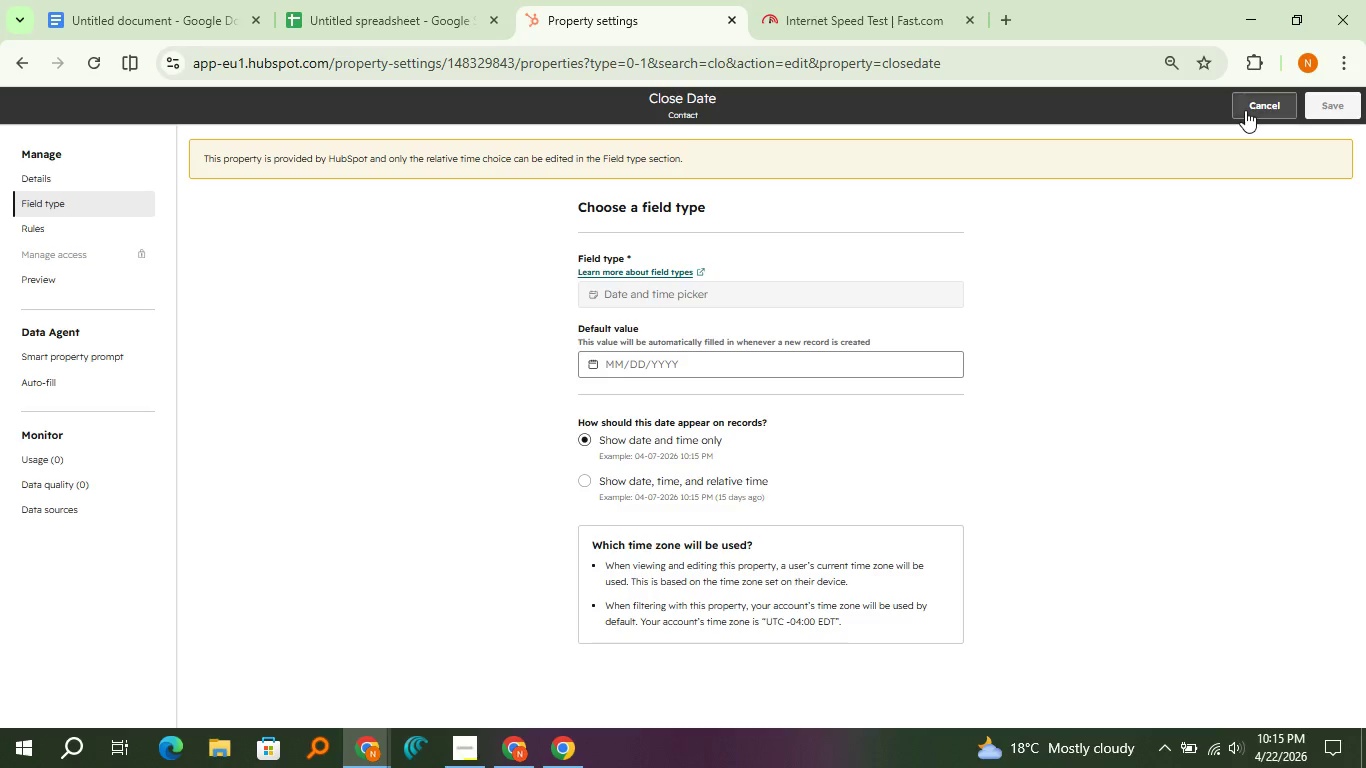 
left_click([1245, 110])
 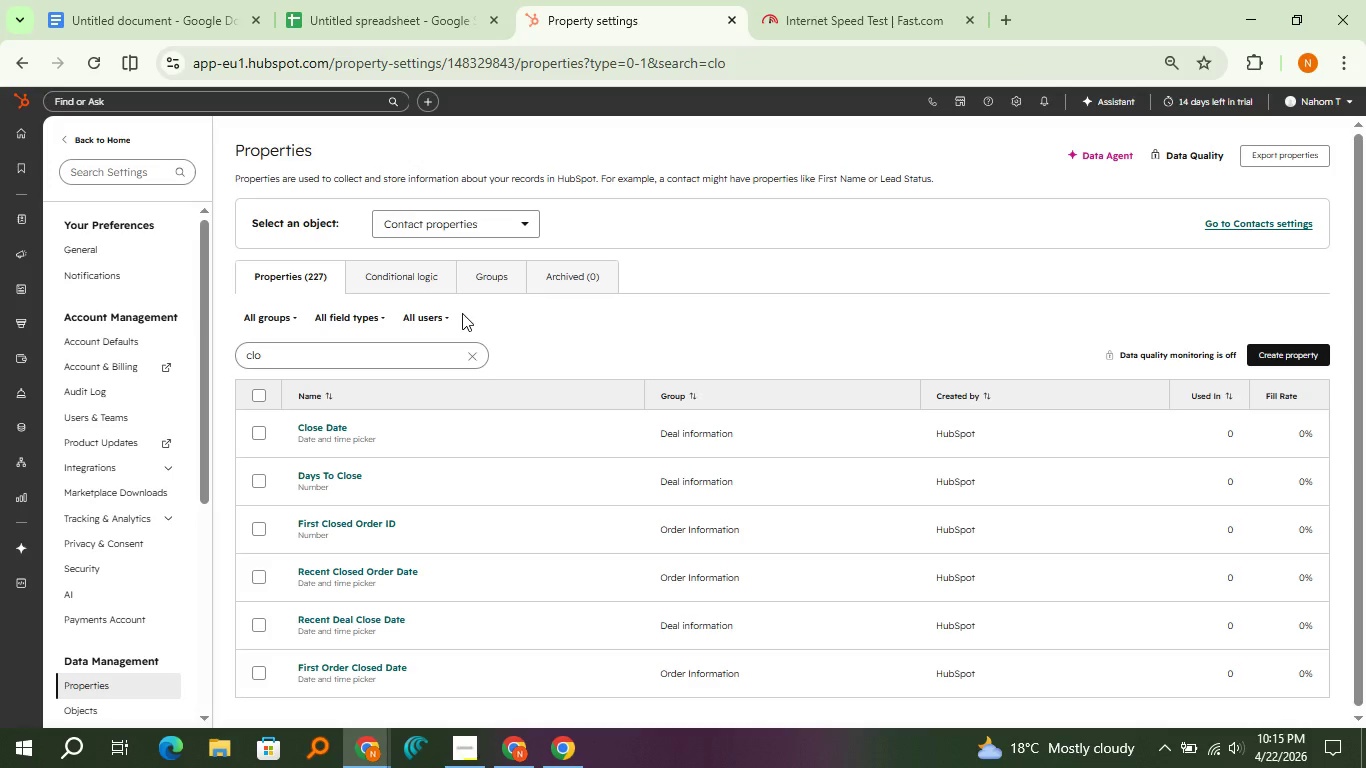 
wait(8.5)
 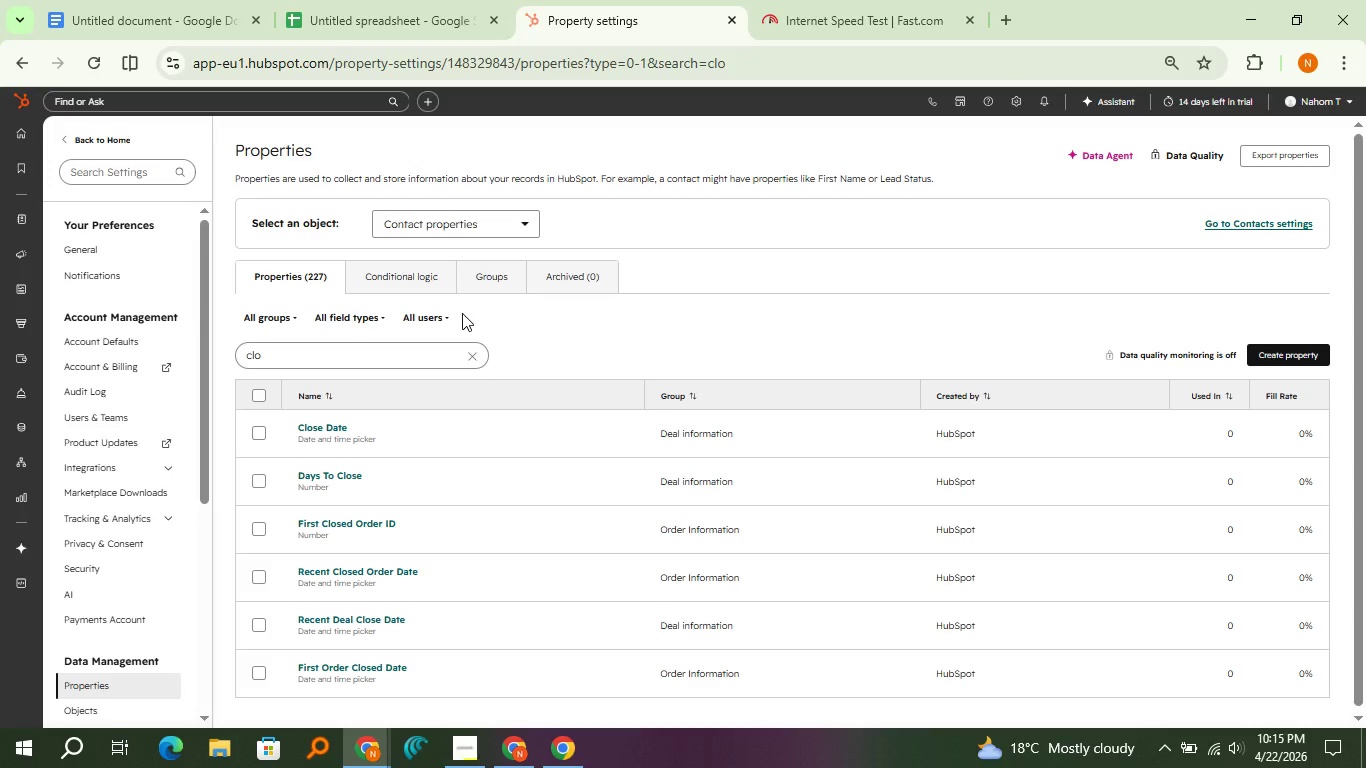 
left_click([477, 359])
 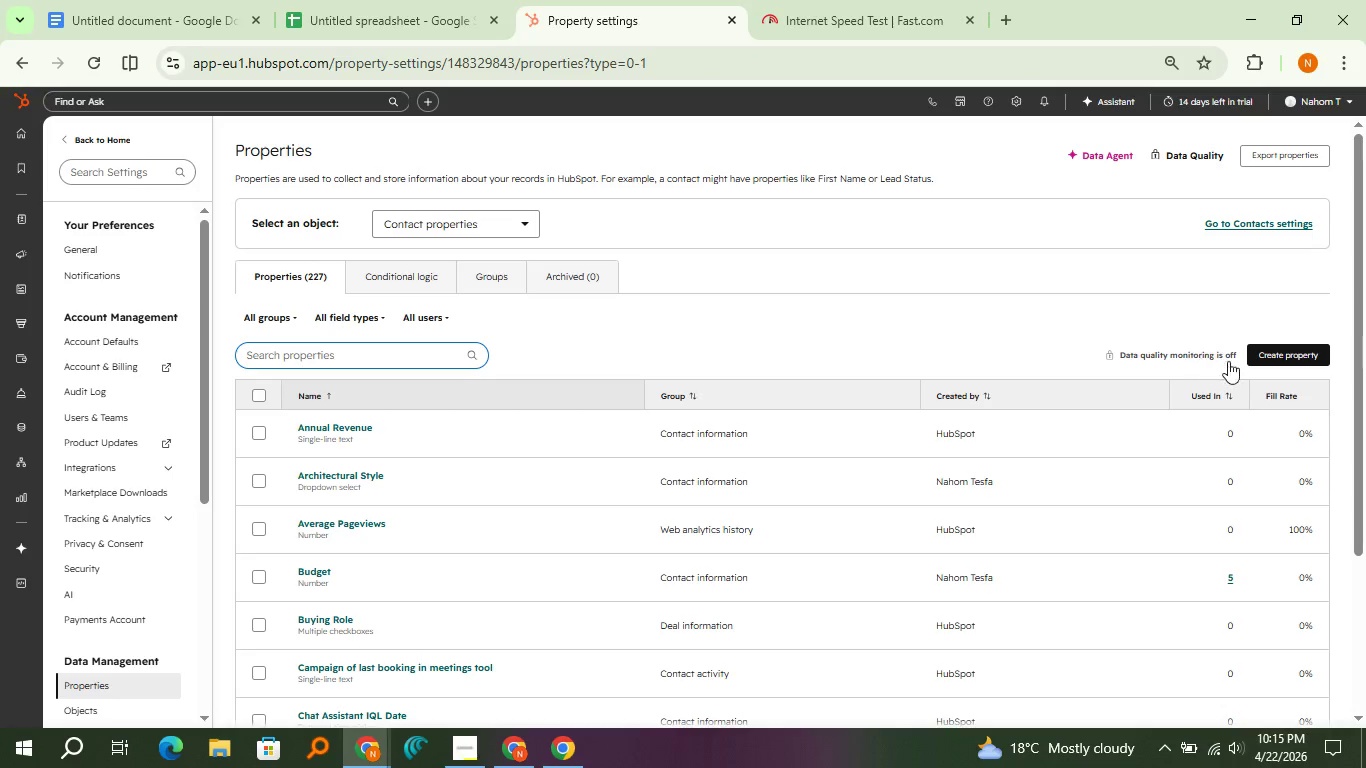 
left_click([1259, 355])
 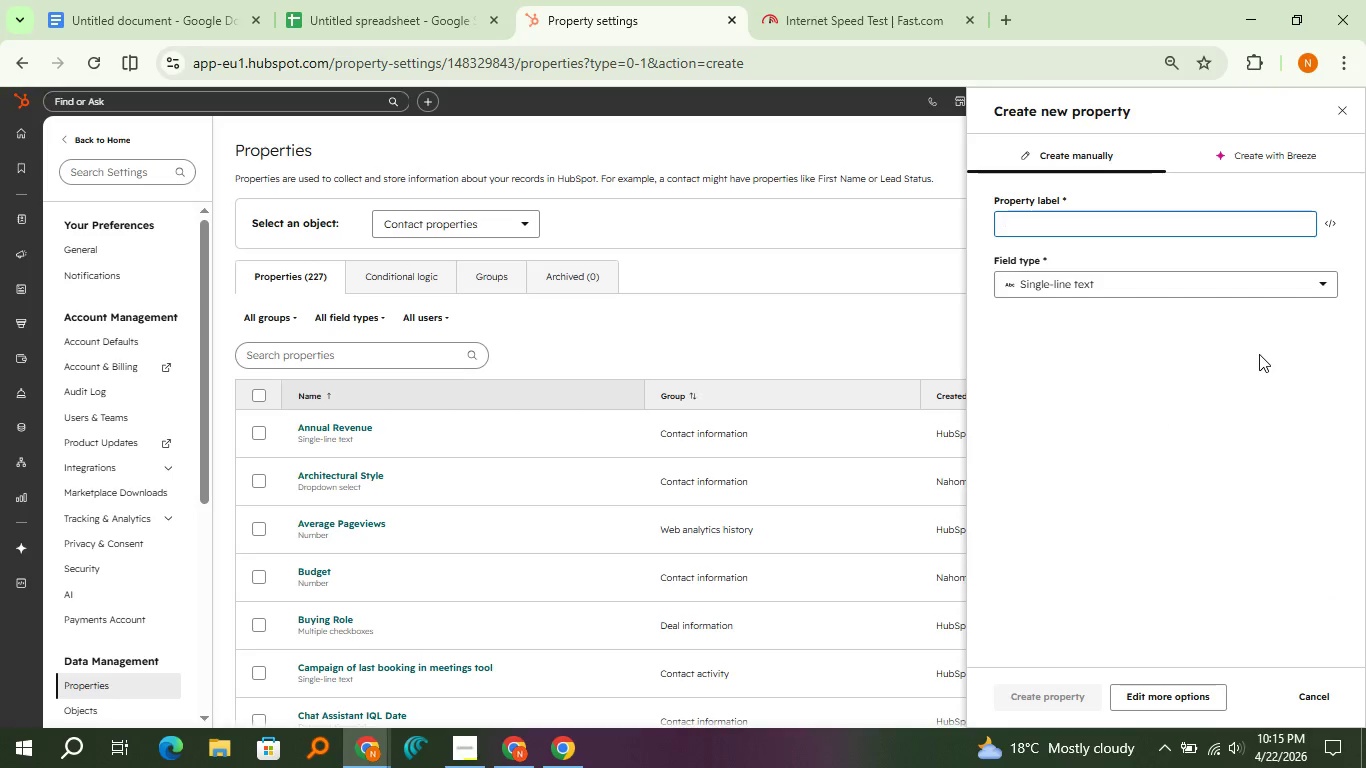 
wait(5.11)
 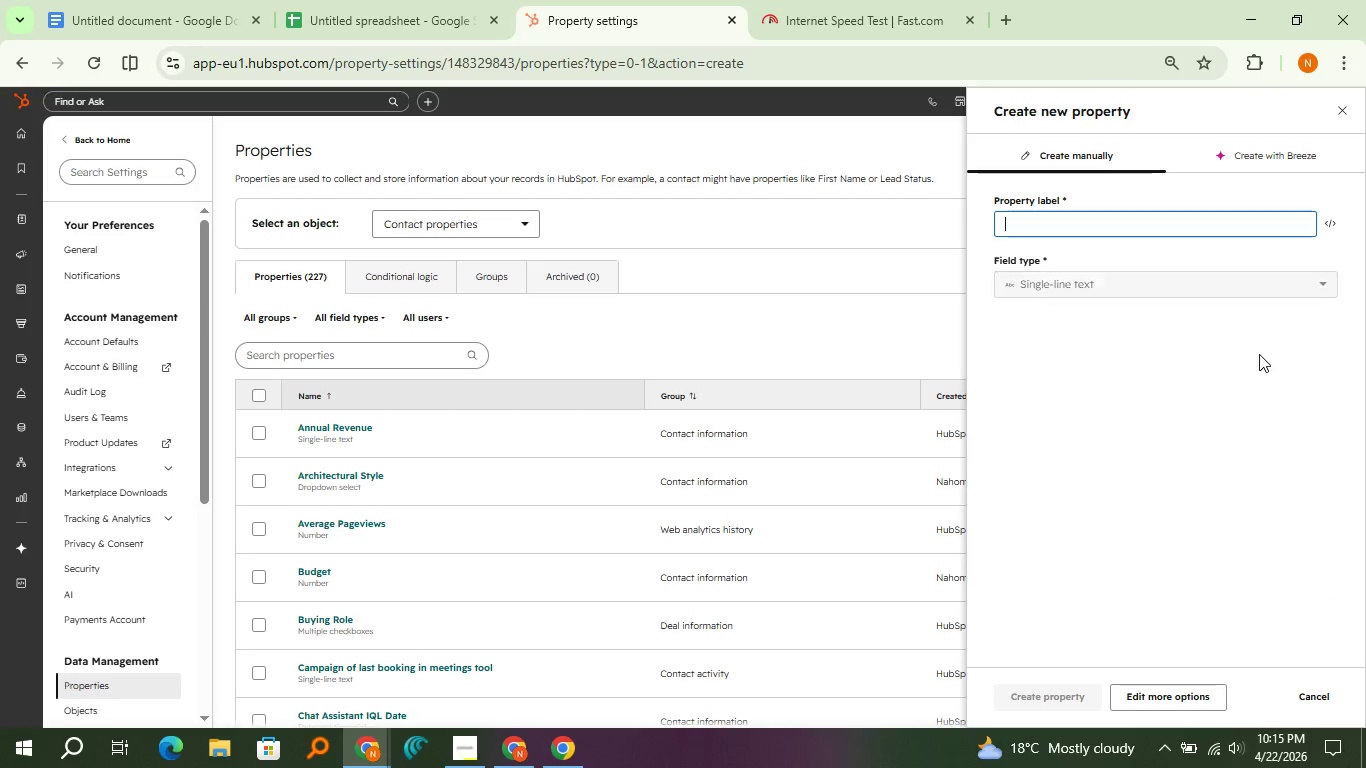 
type(Closing Date)
 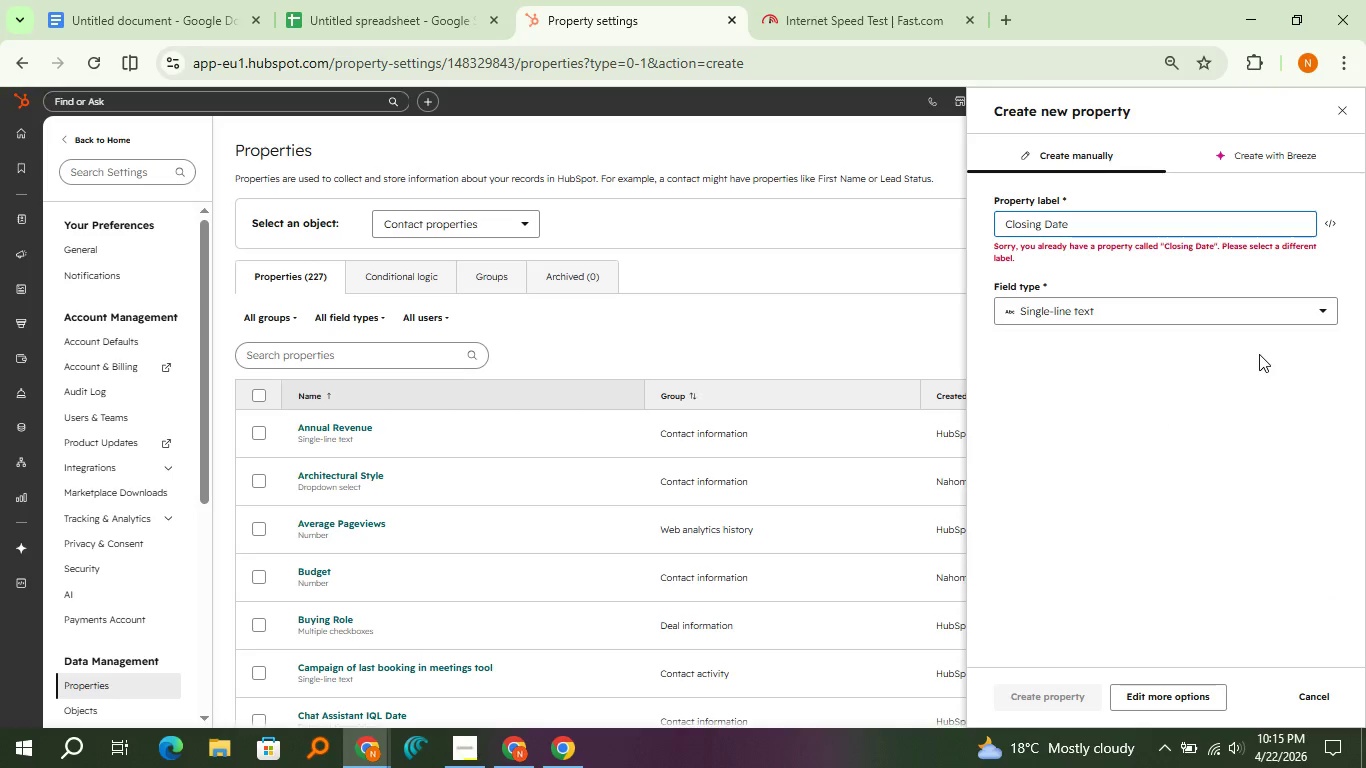 
left_click([437, 340])
 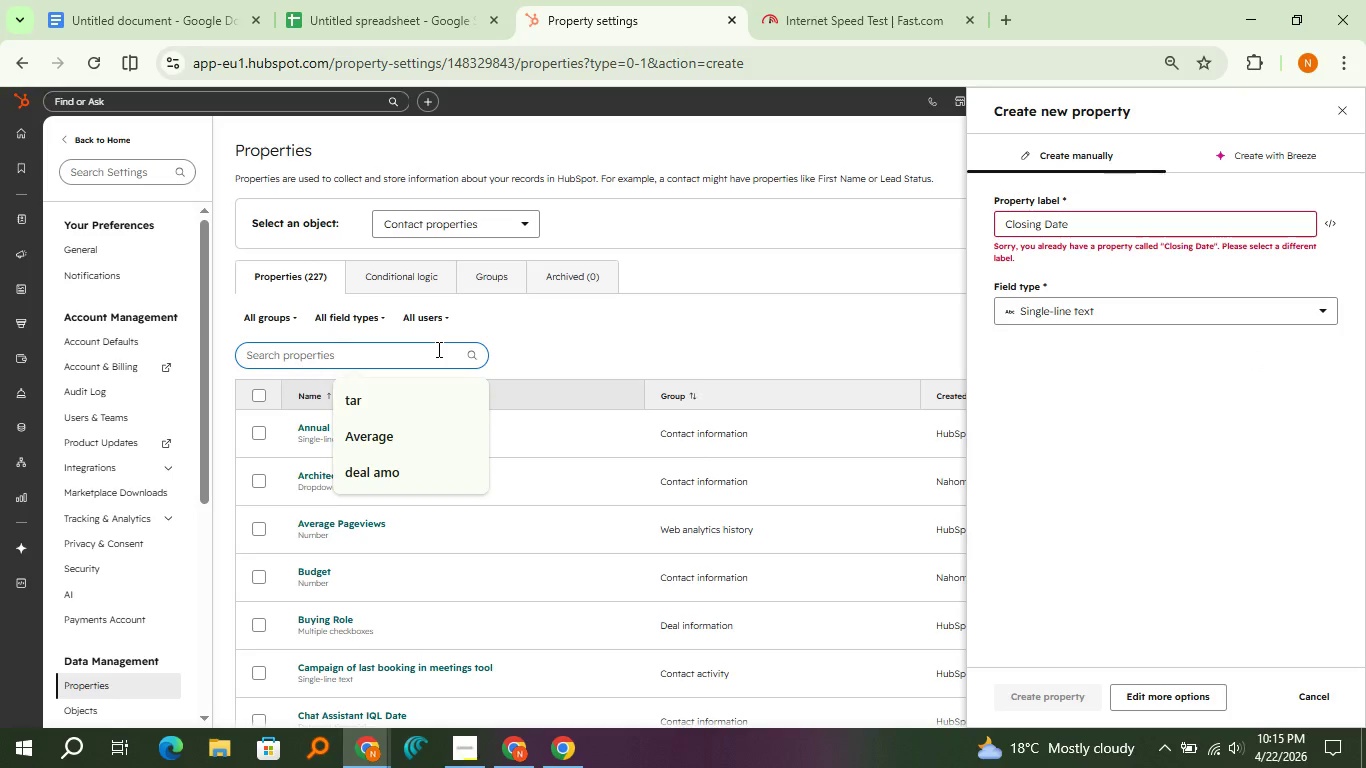 
type(Closing )
 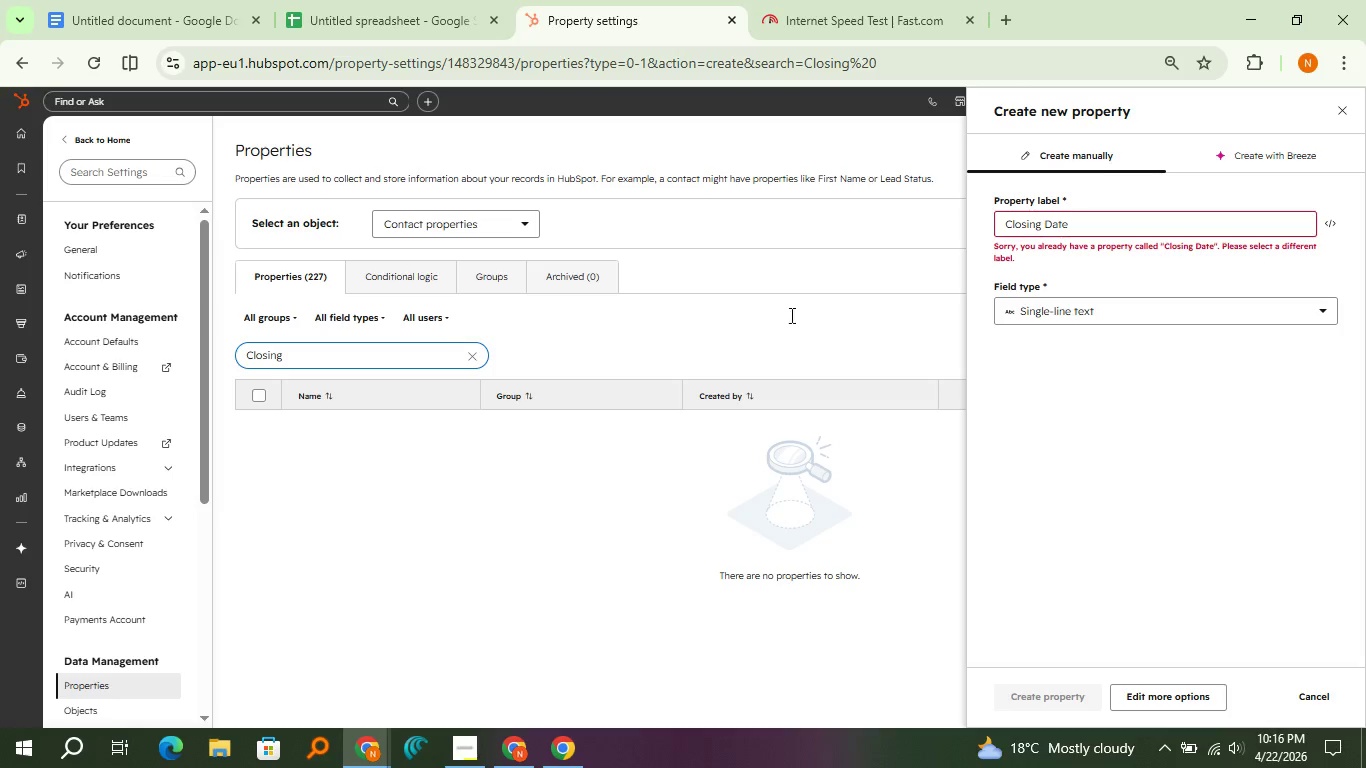 
left_click([1000, 225])
 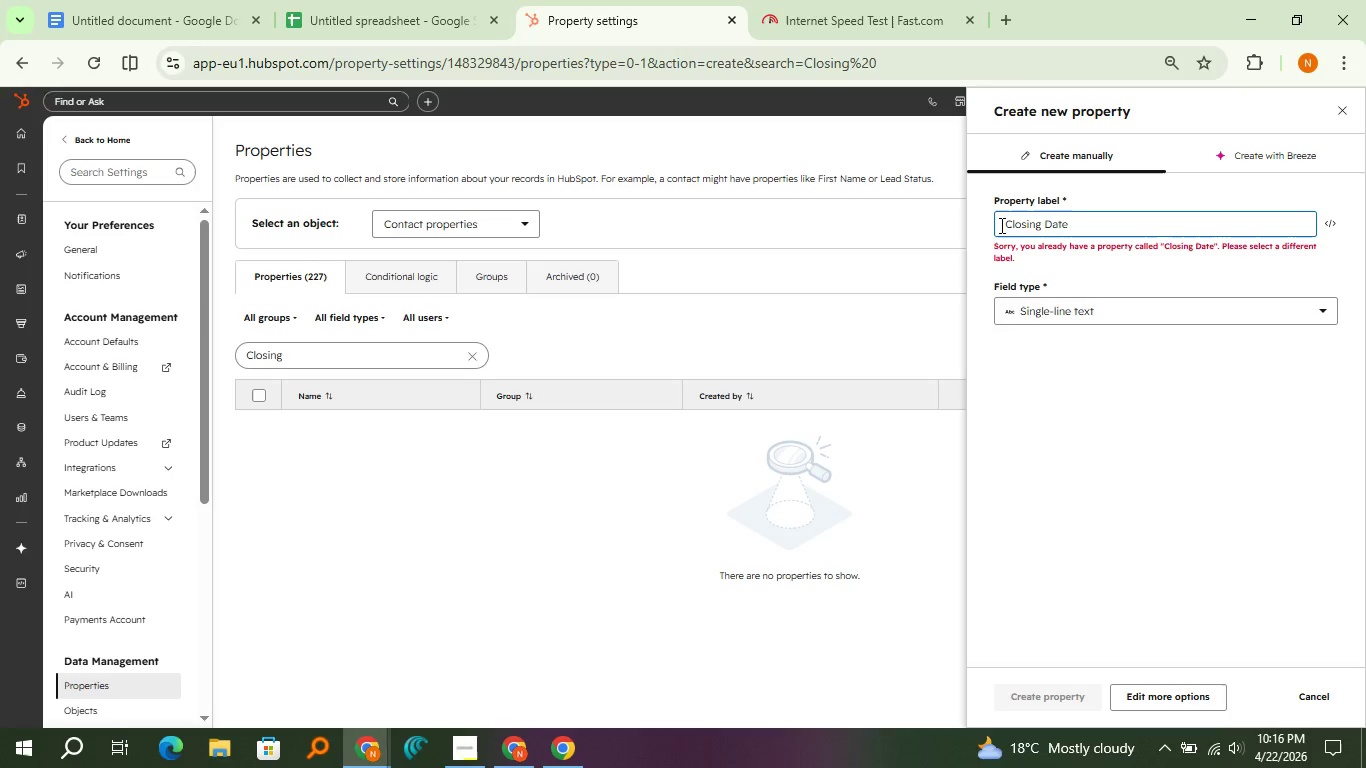 
type(Original )
 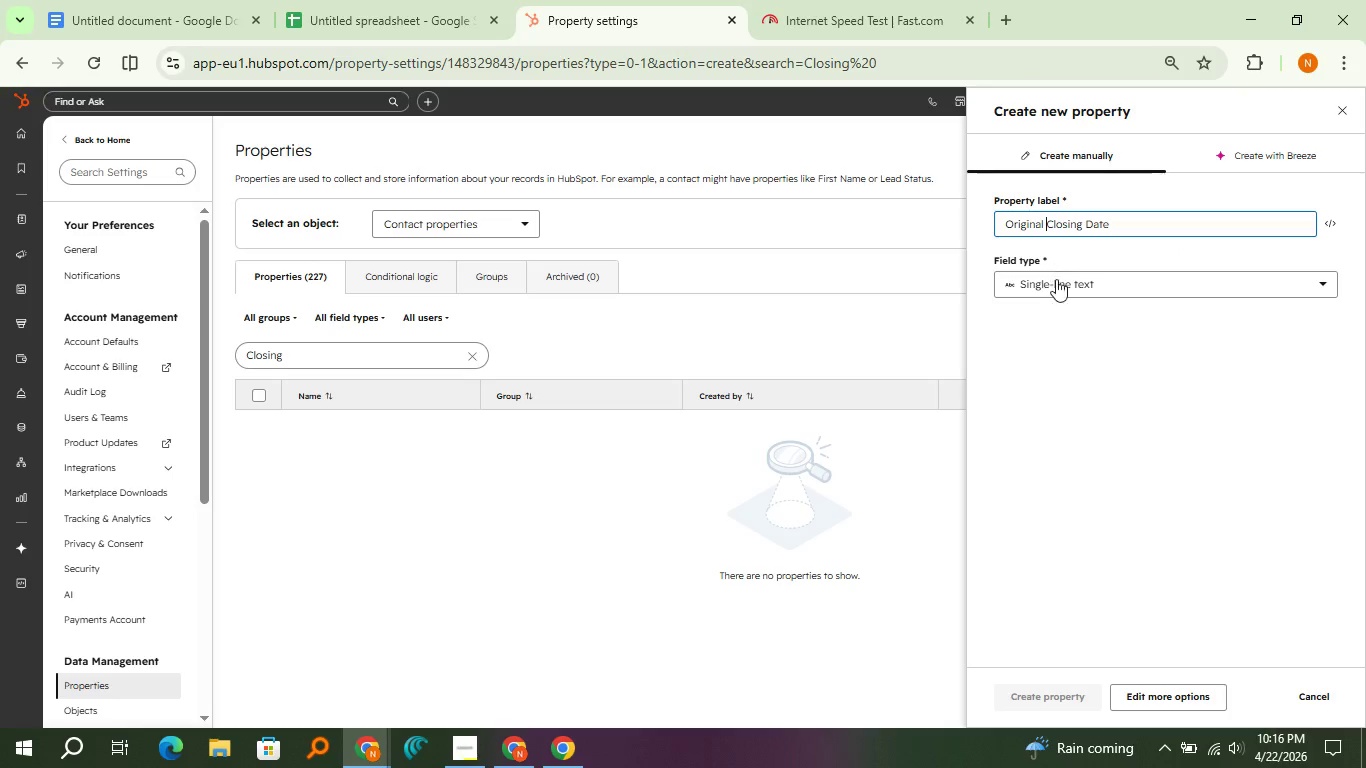 
left_click([1057, 280])
 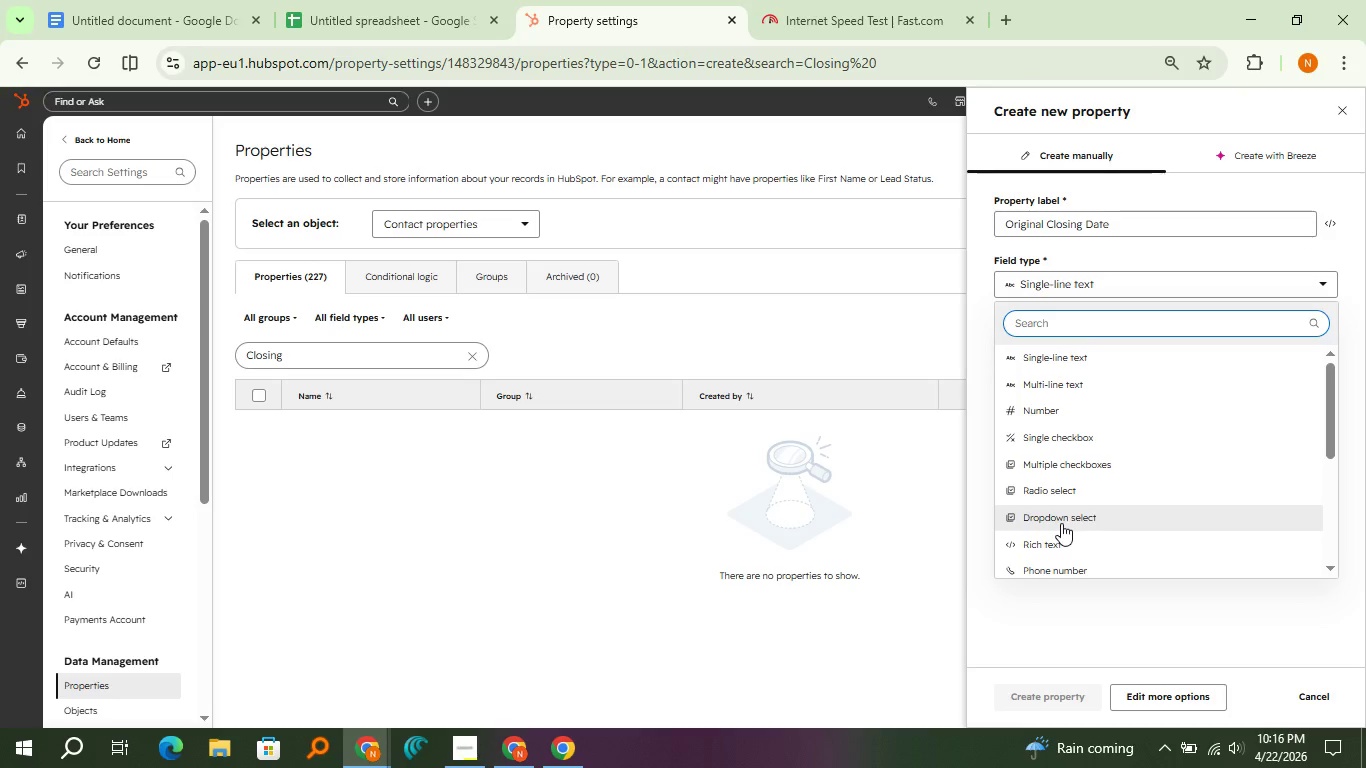 
scroll: coordinate [1061, 523], scroll_direction: down, amount: 2.0
 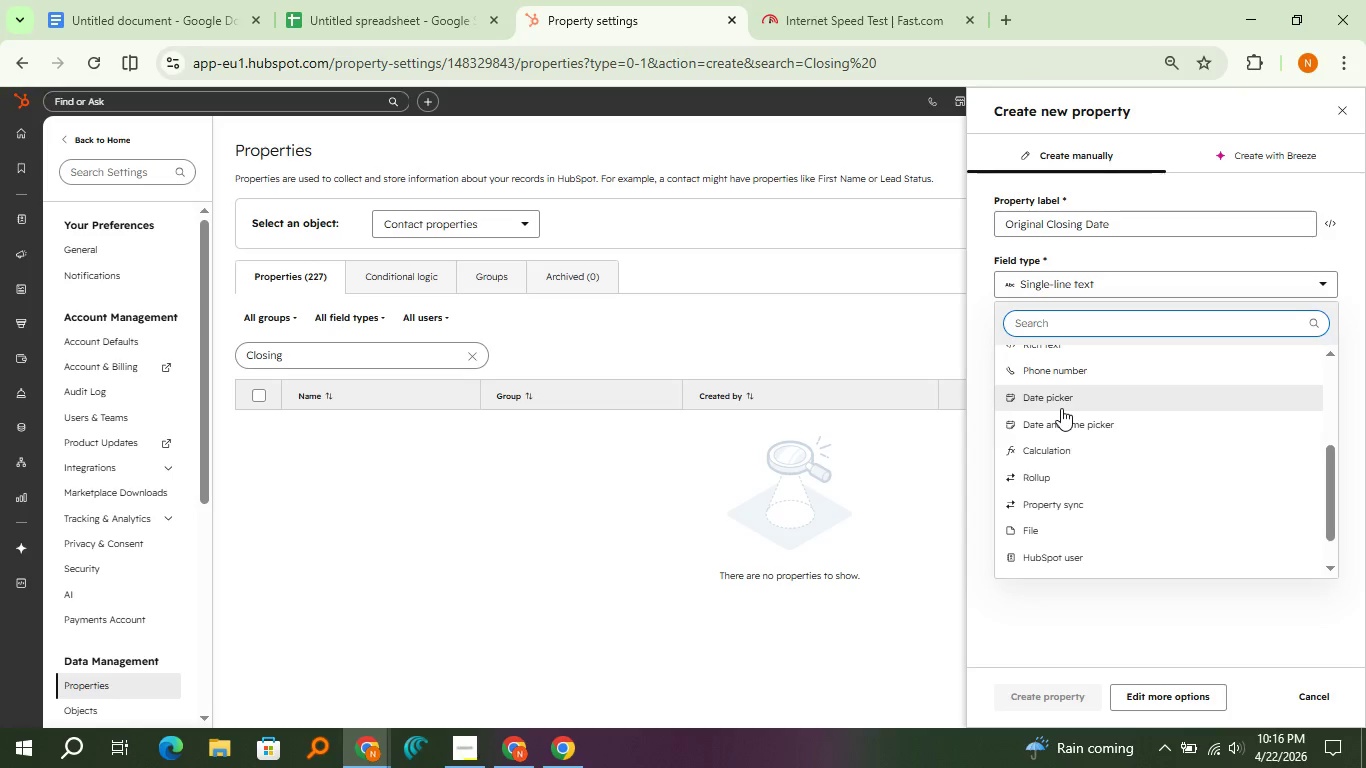 
left_click([1061, 408])
 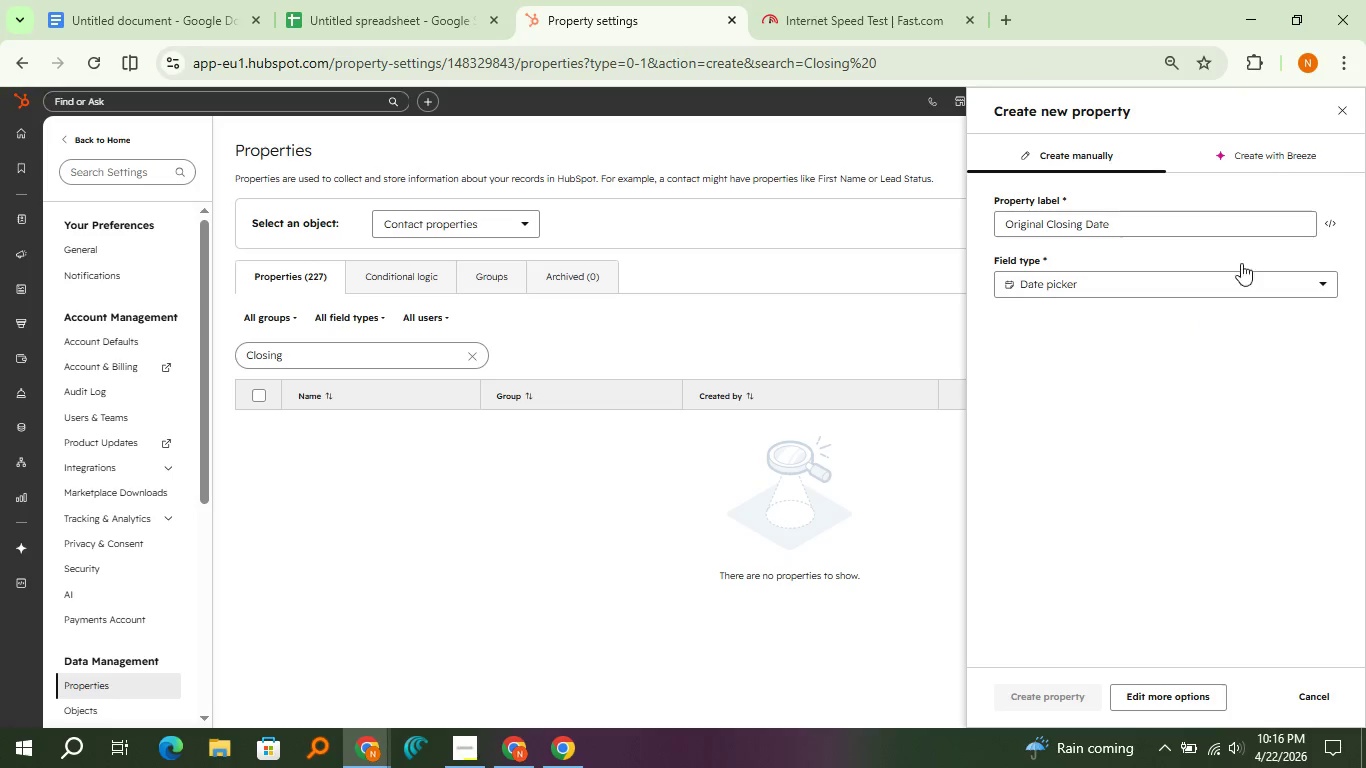 
left_click([1348, 118])
 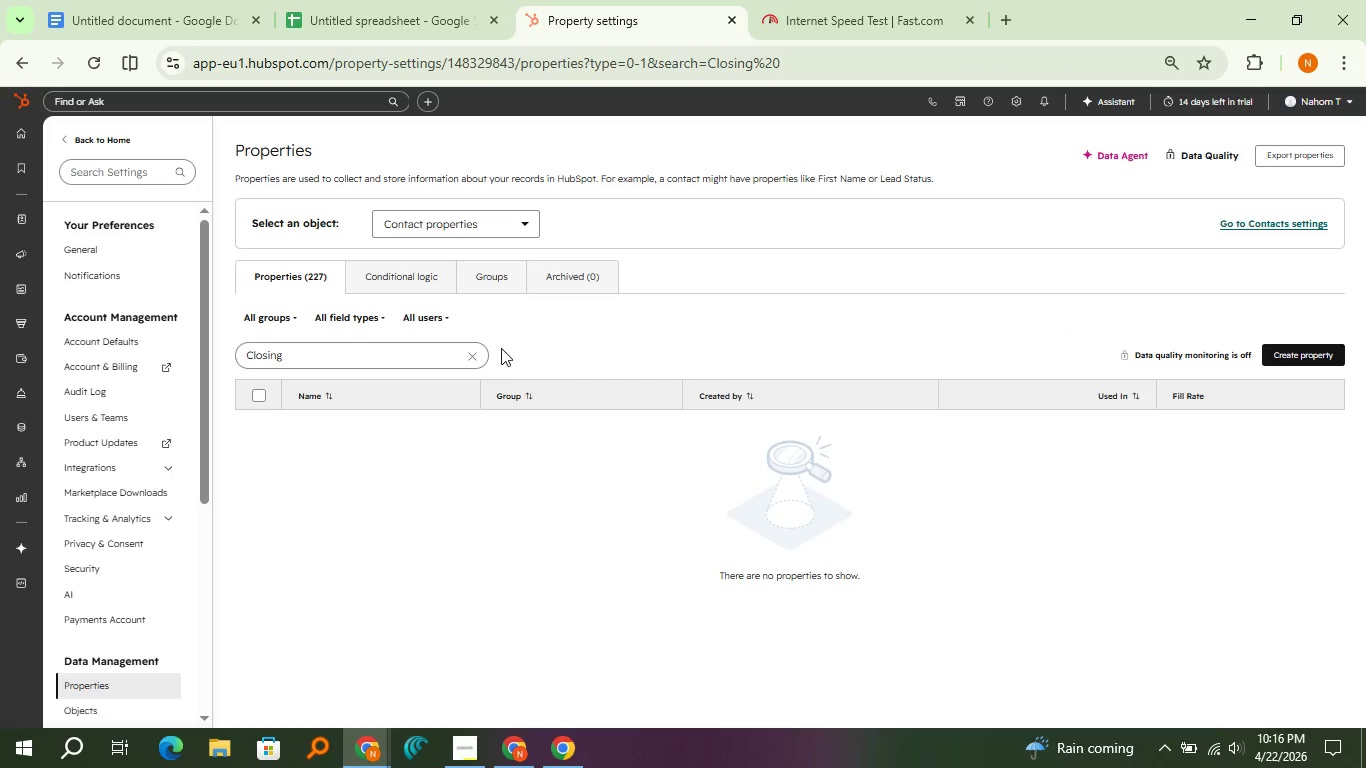 
left_click([469, 346])
 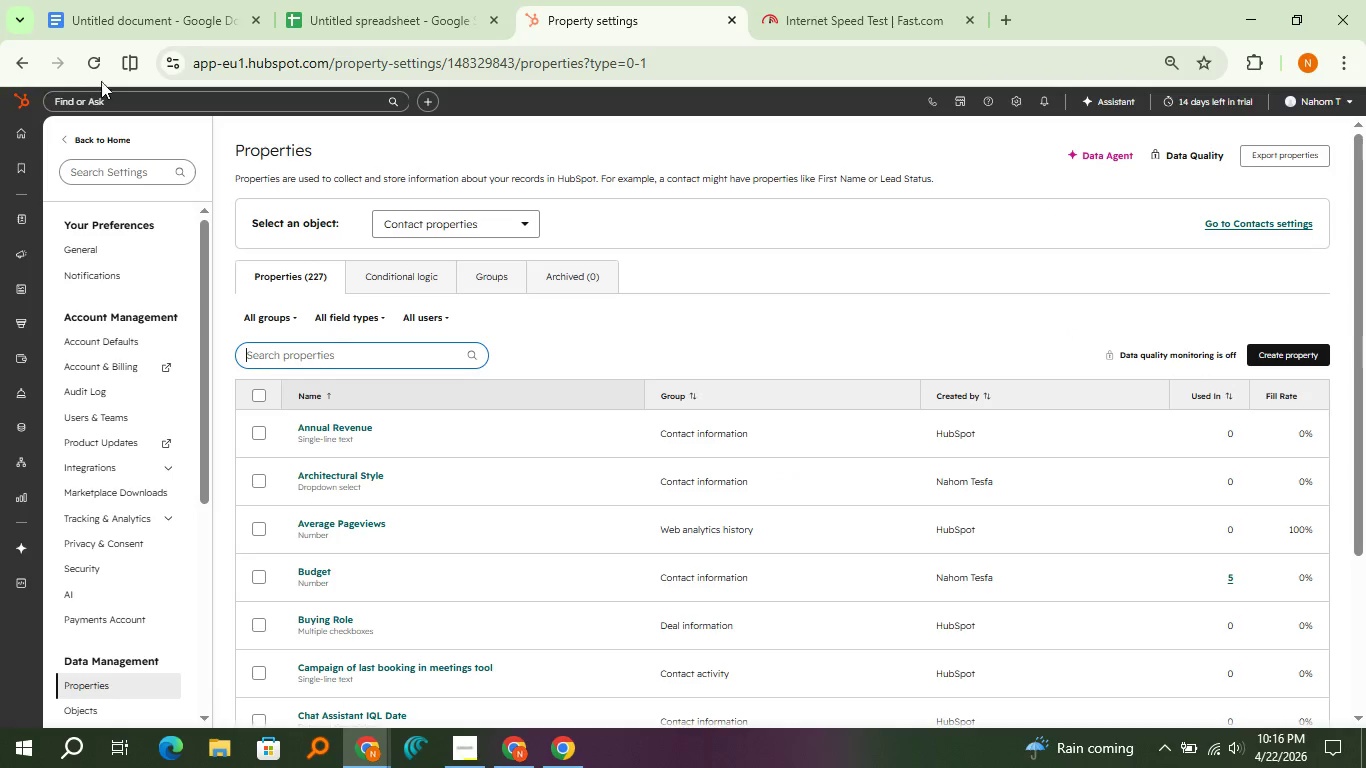 
left_click([98, 64])
 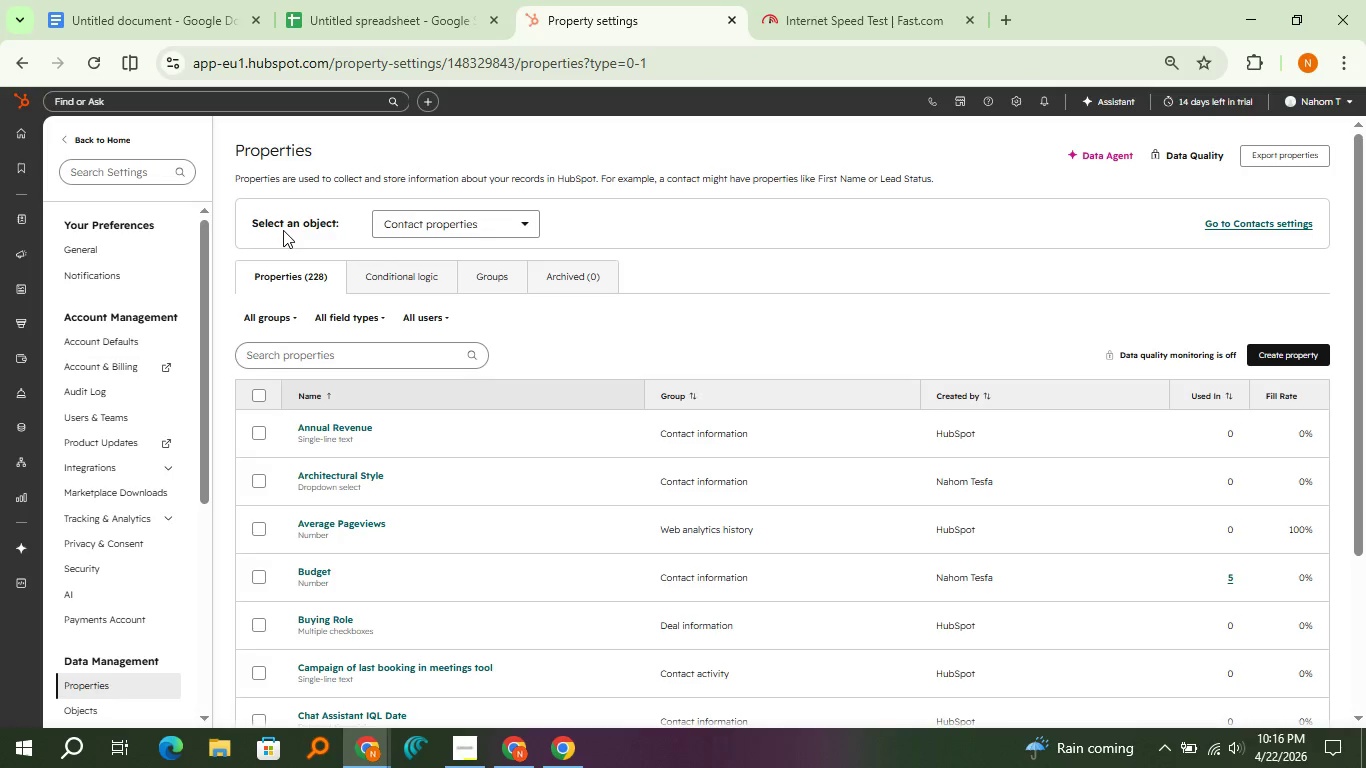 
wait(15.3)
 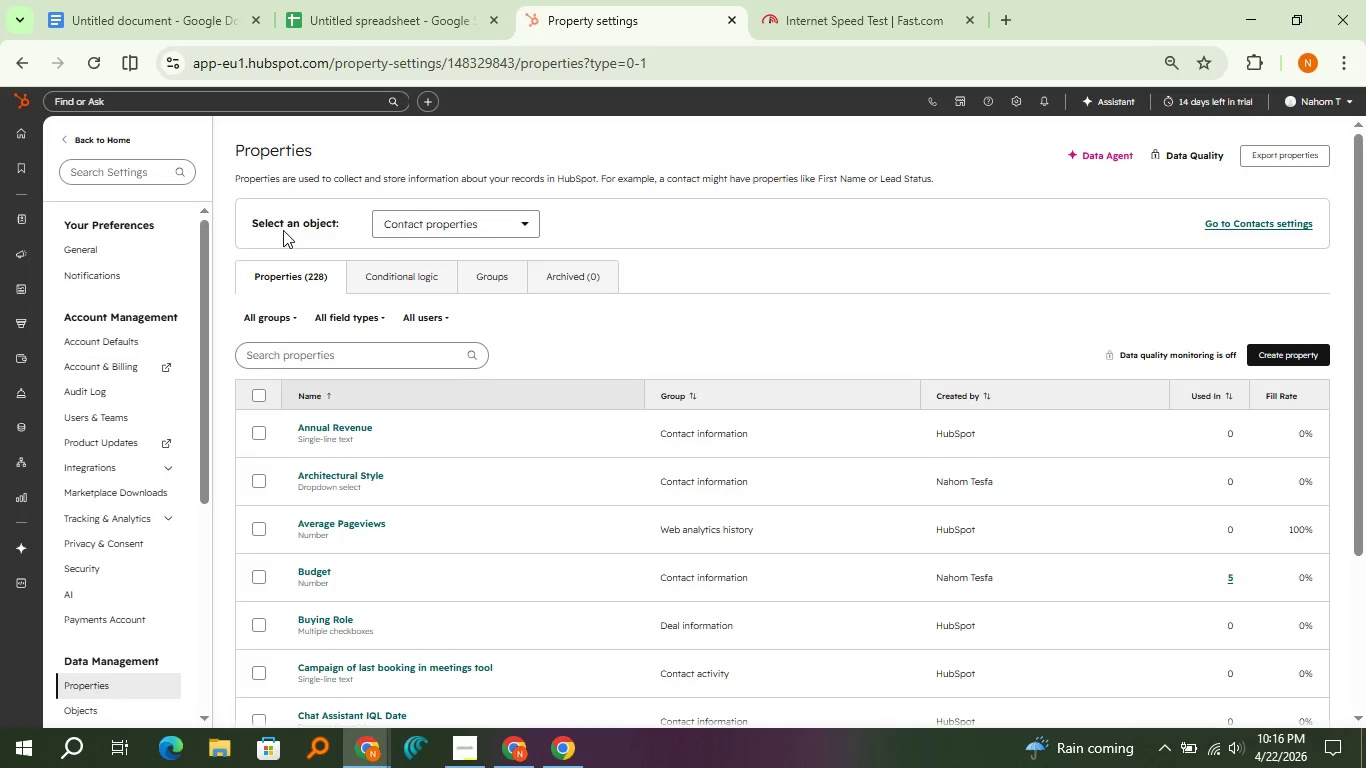 
left_click([1263, 352])
 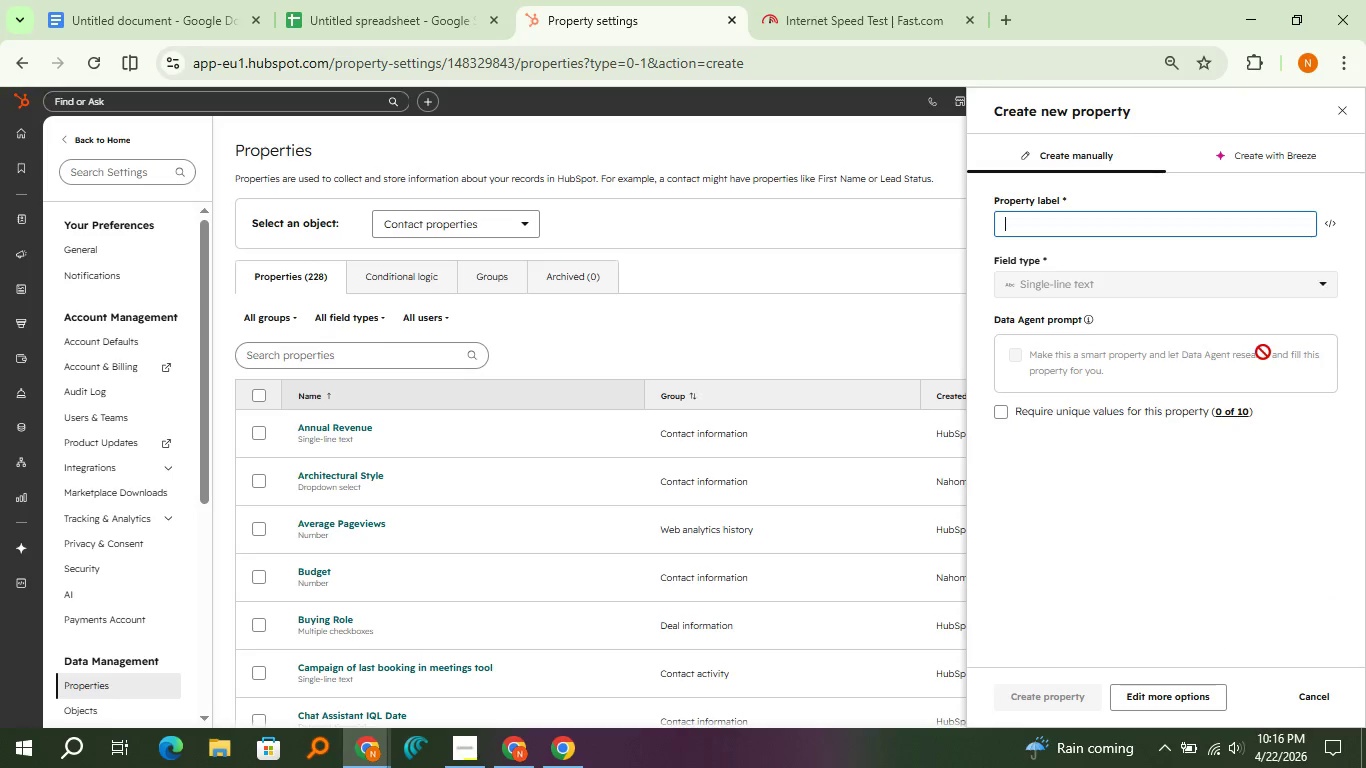 
type(Original Closing Date)
 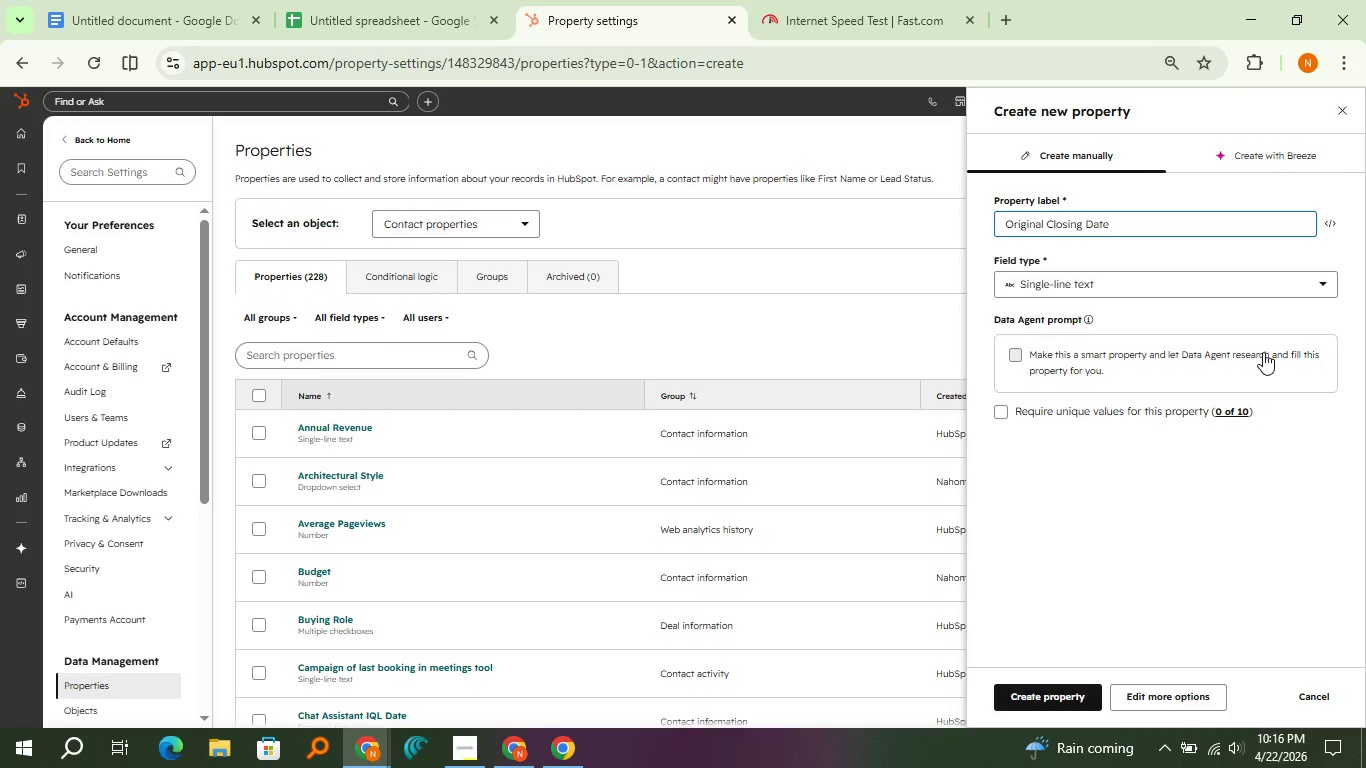 
left_click([1265, 297])
 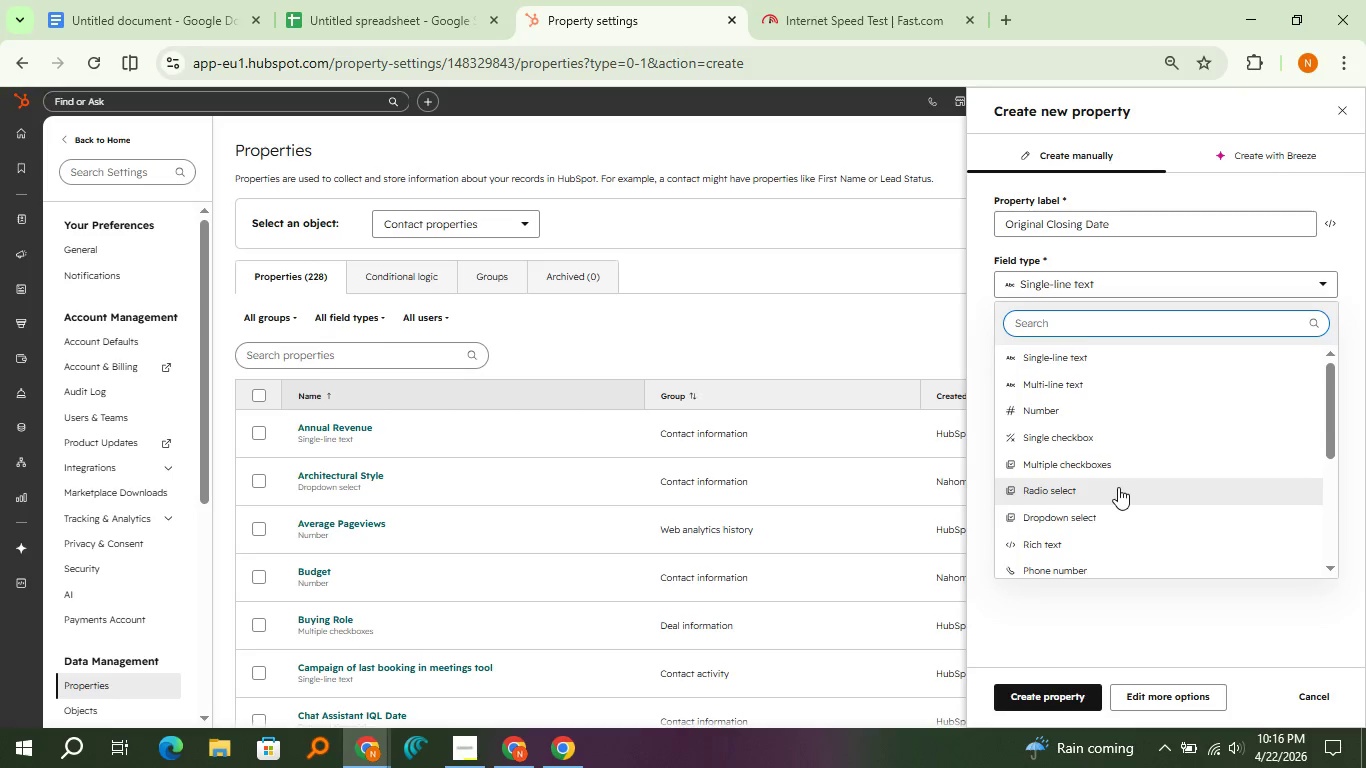 
scroll: coordinate [1118, 487], scroll_direction: down, amount: 1.0
 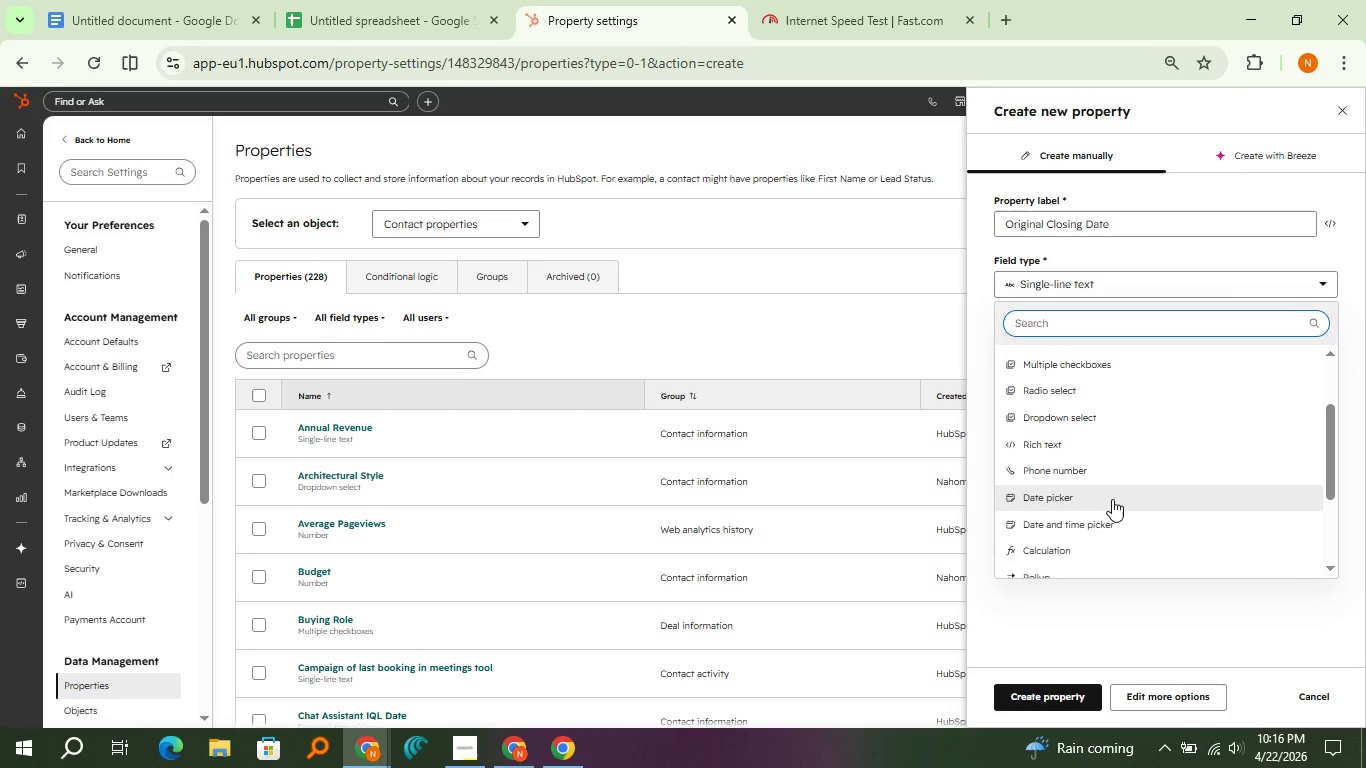 
left_click([1112, 499])
 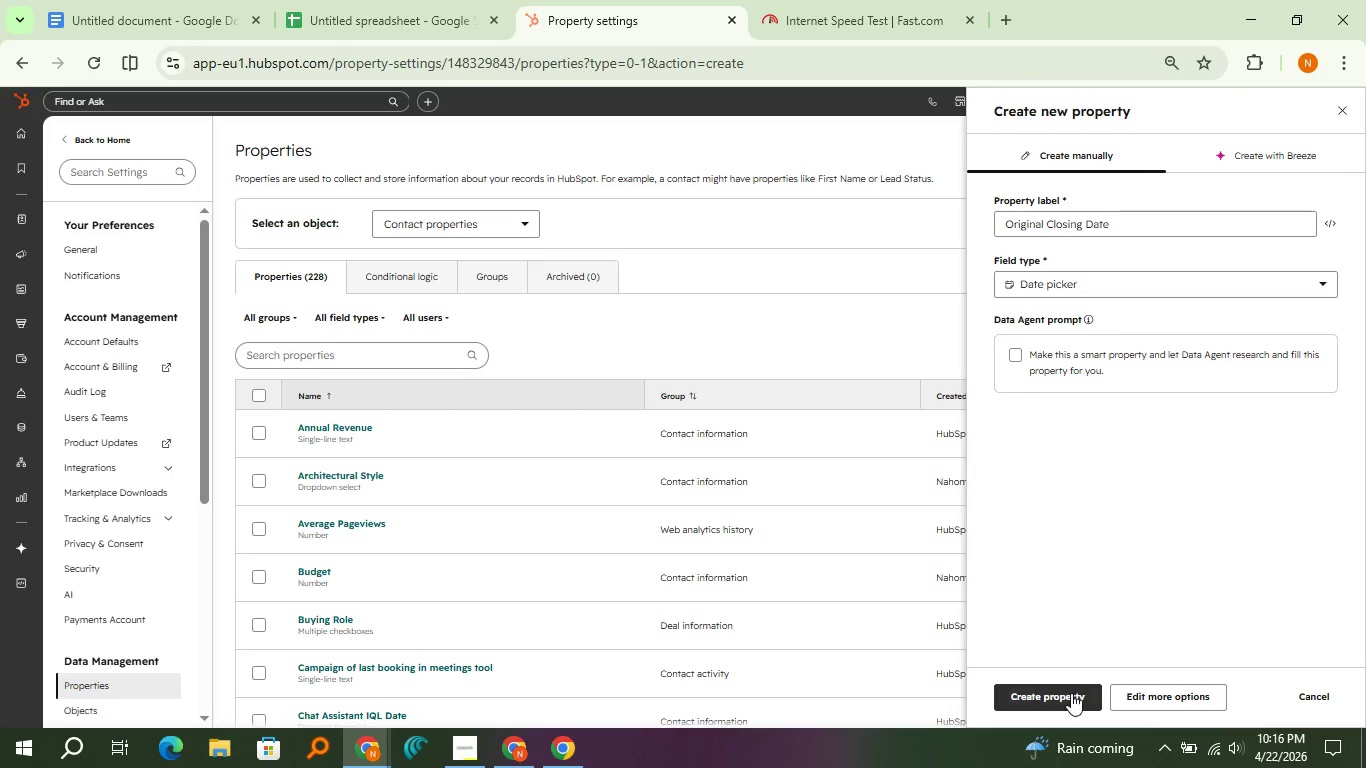 
left_click([1071, 693])
 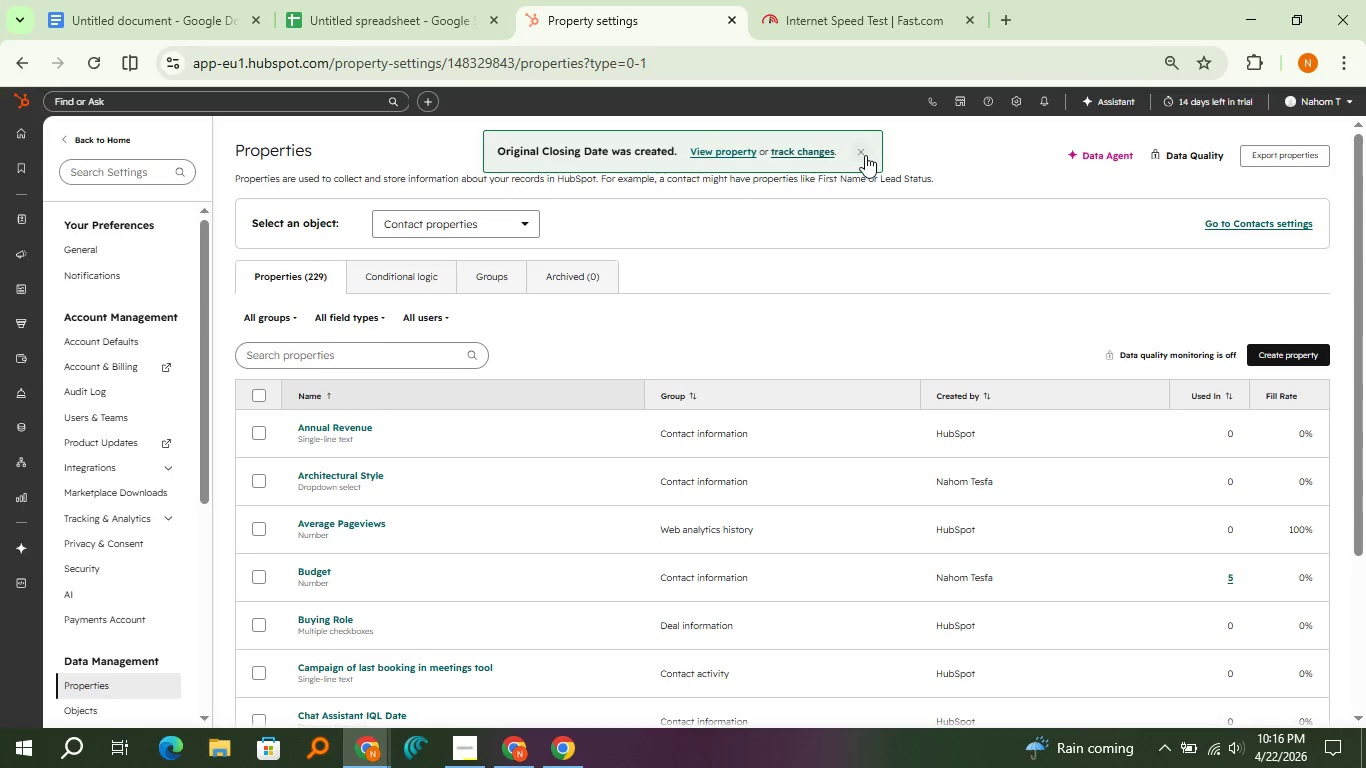 
left_click([865, 155])
 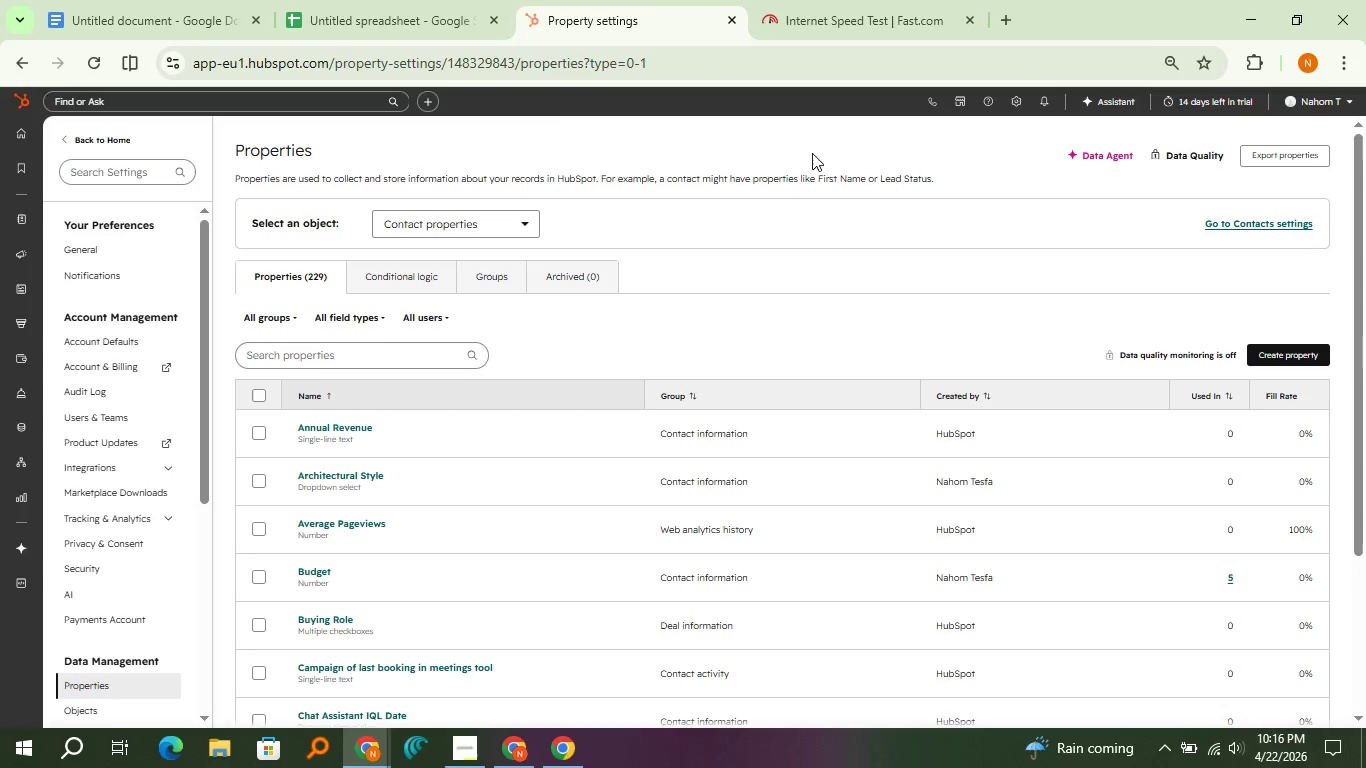 
left_click([339, 16])
 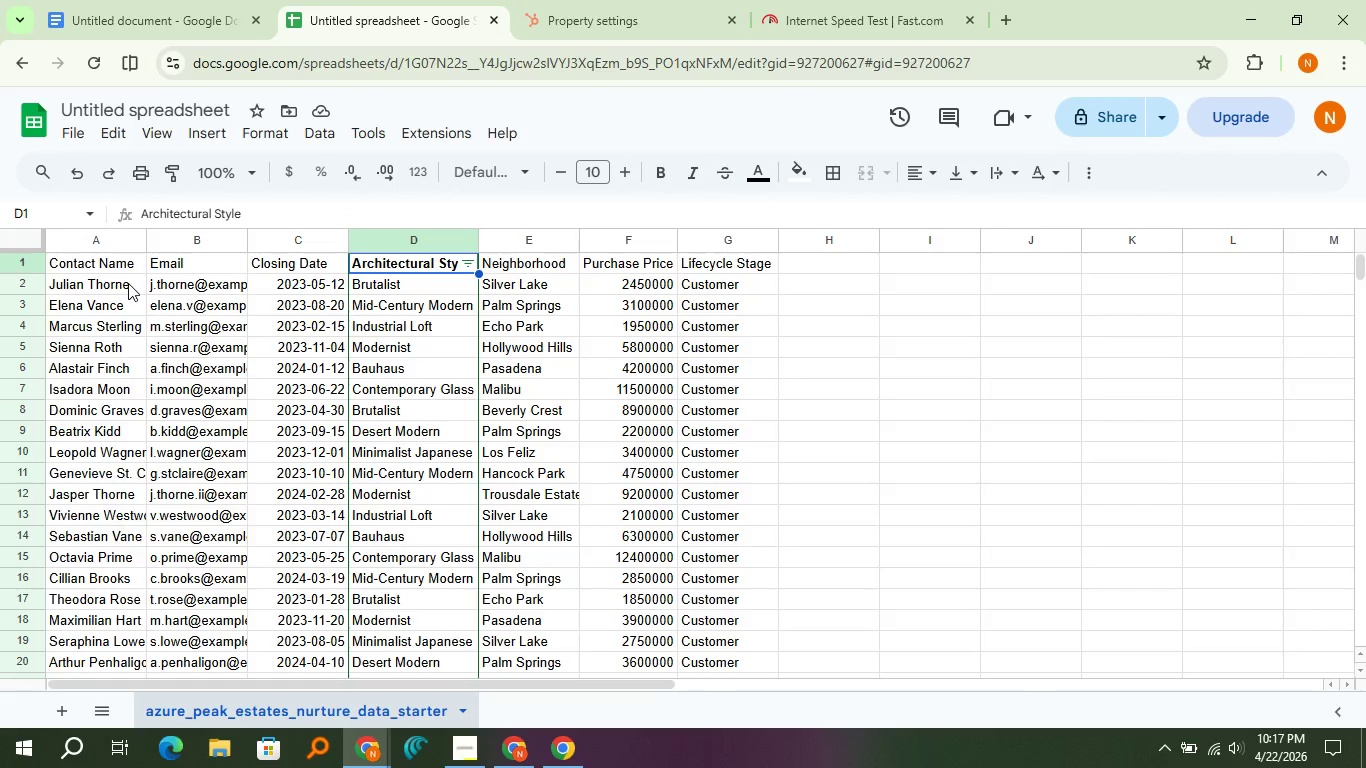 
wait(13.2)
 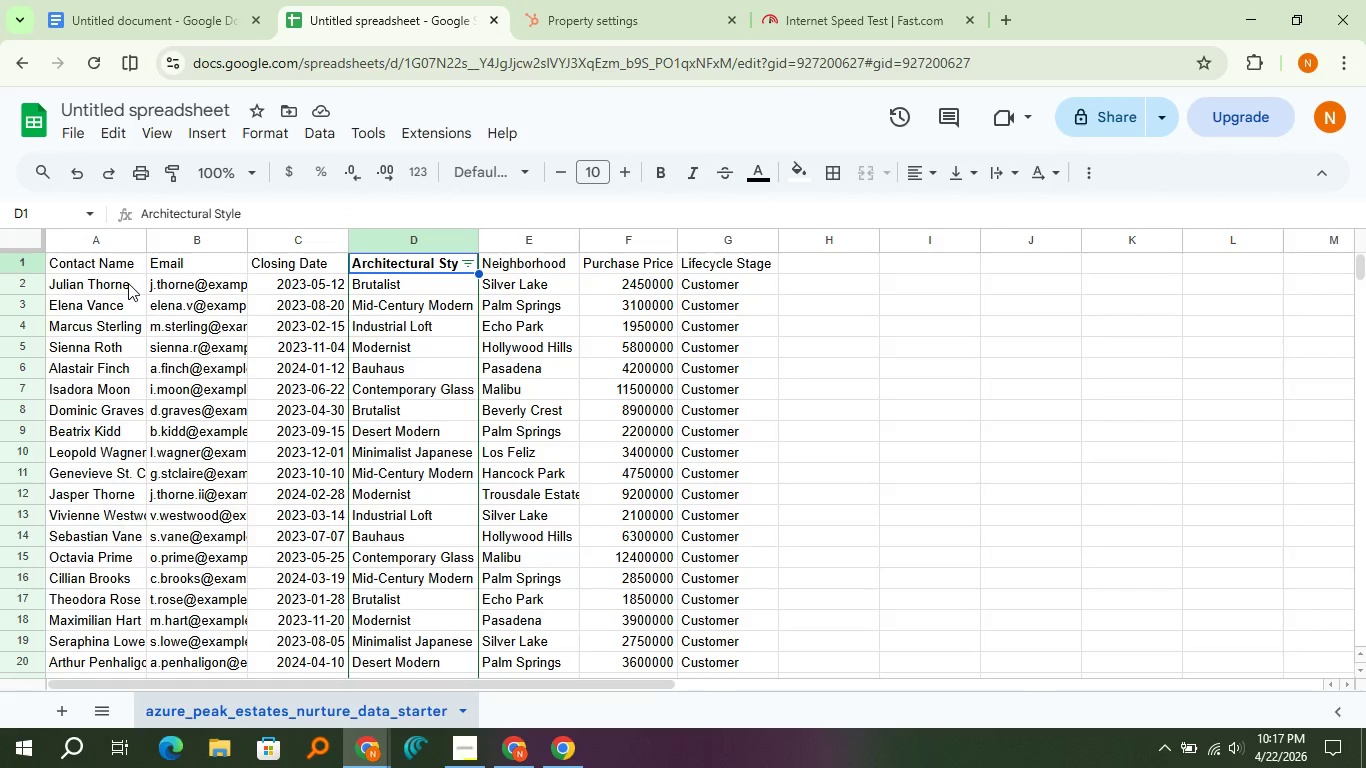 
left_click([560, 0])
 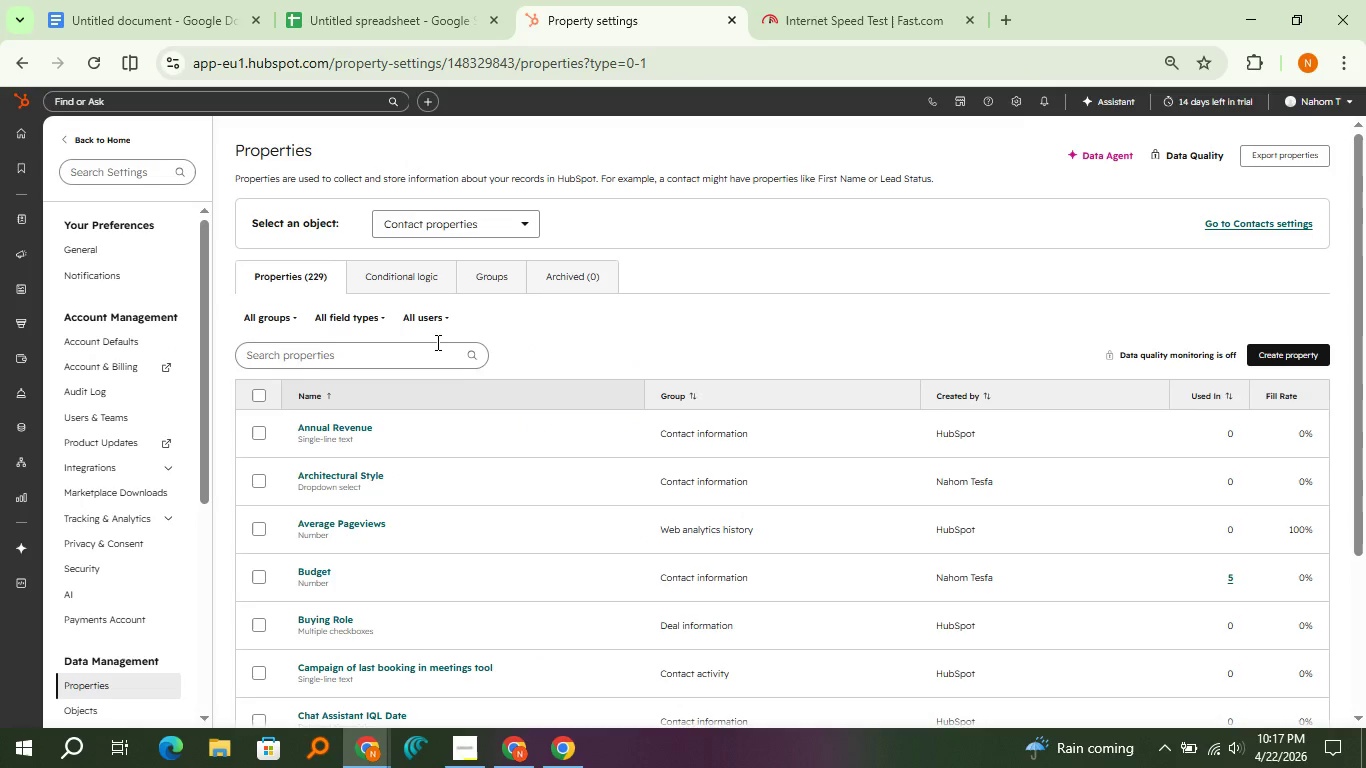 
left_click([436, 342])
 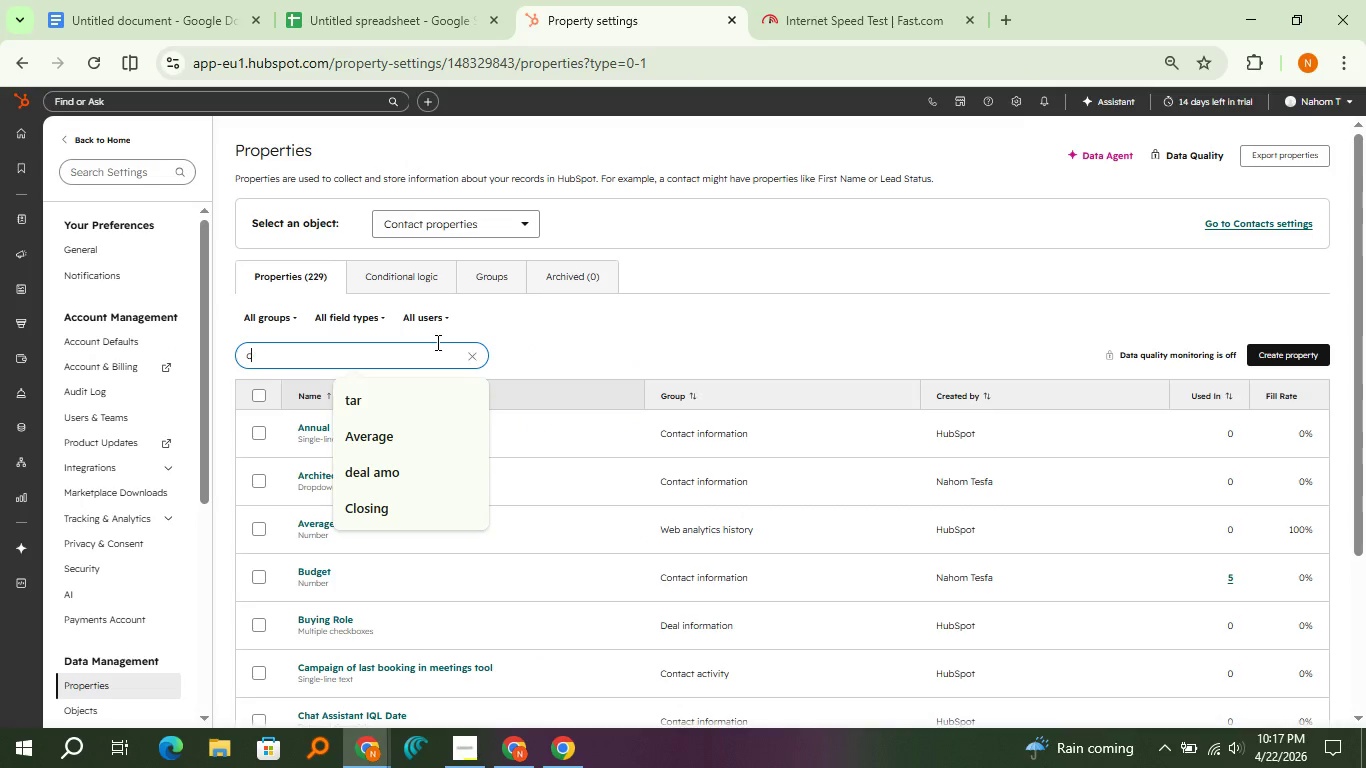 
type(contact name)
 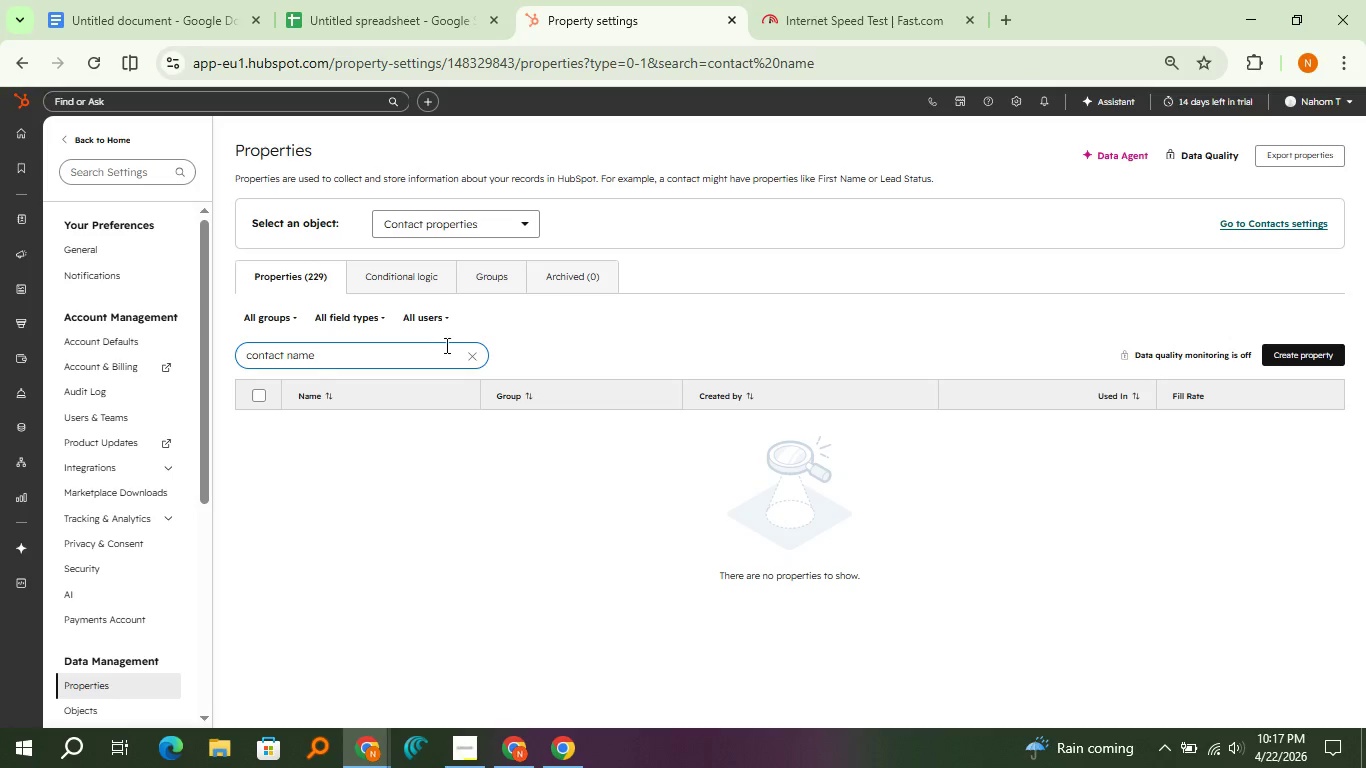 
left_click([469, 356])
 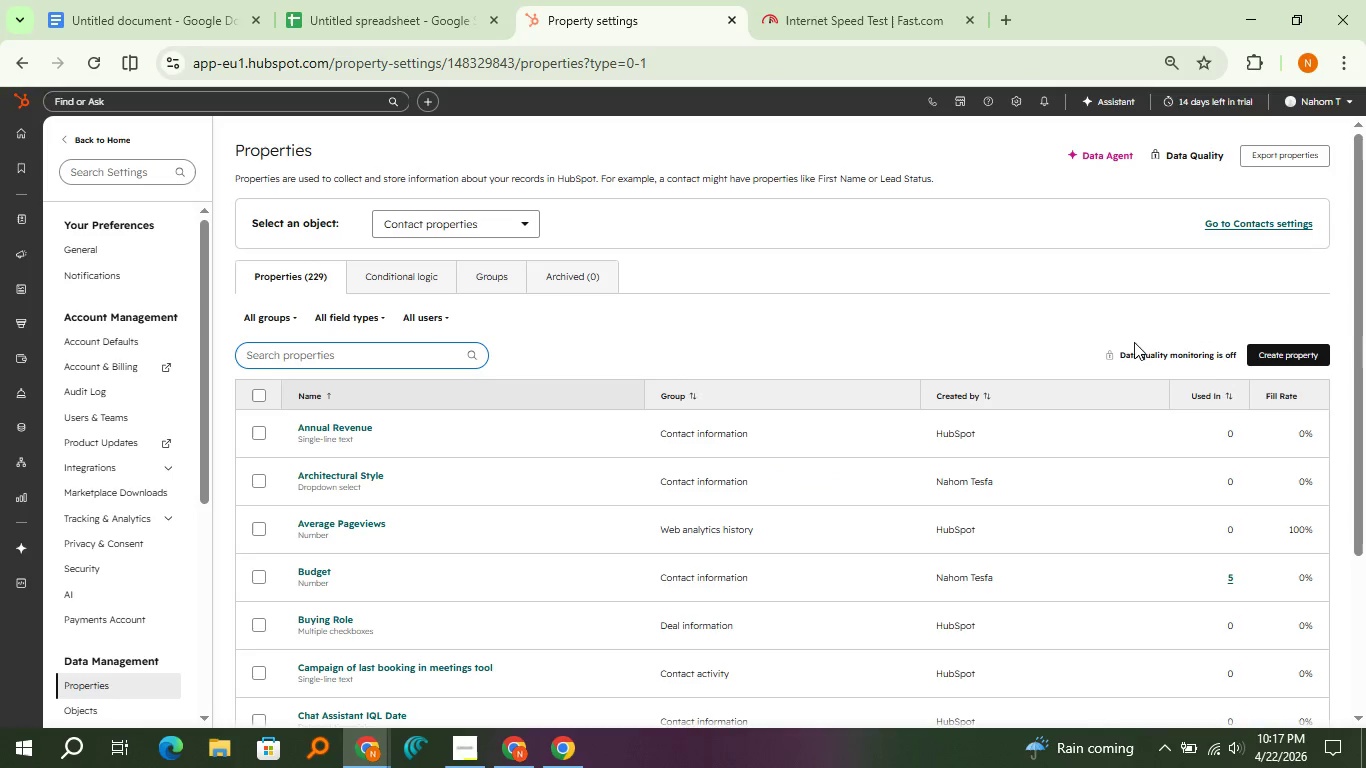 
left_click([1267, 357])
 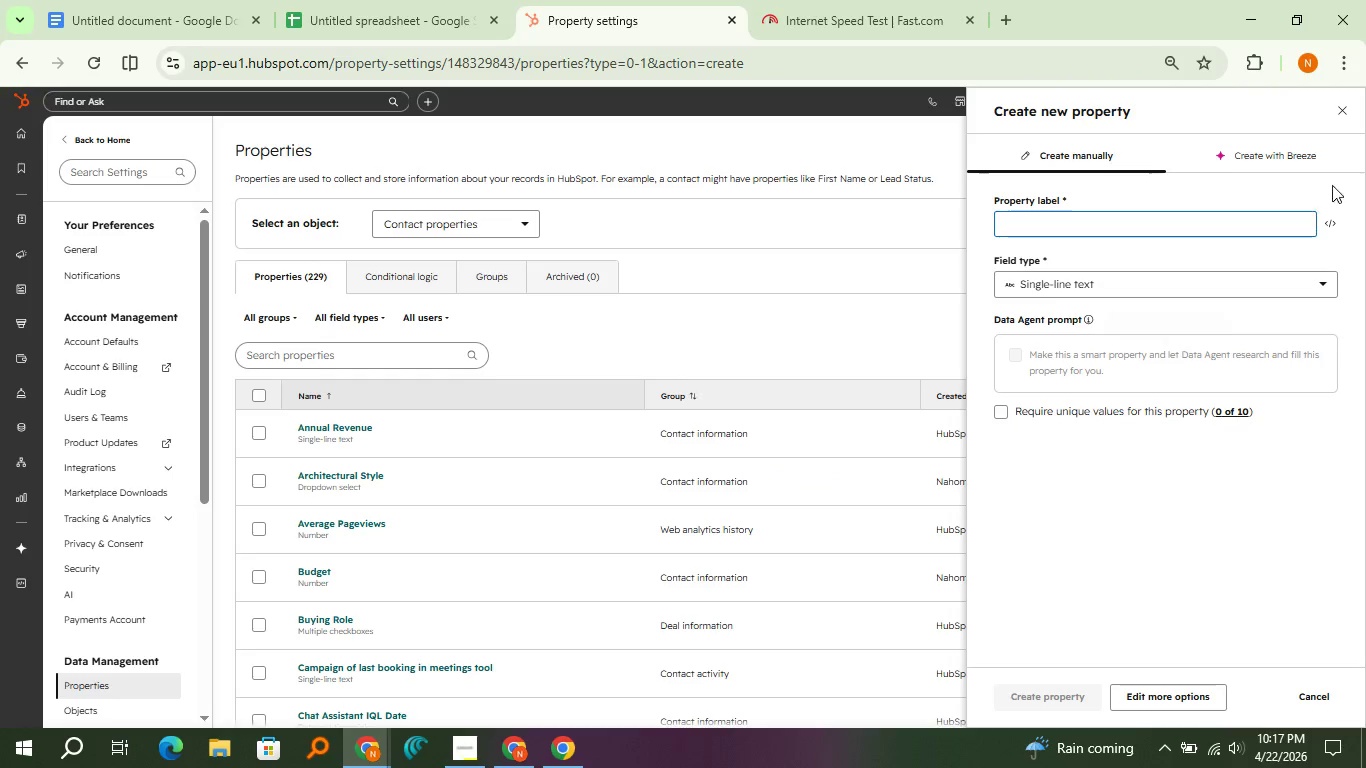 
left_click([1349, 118])
 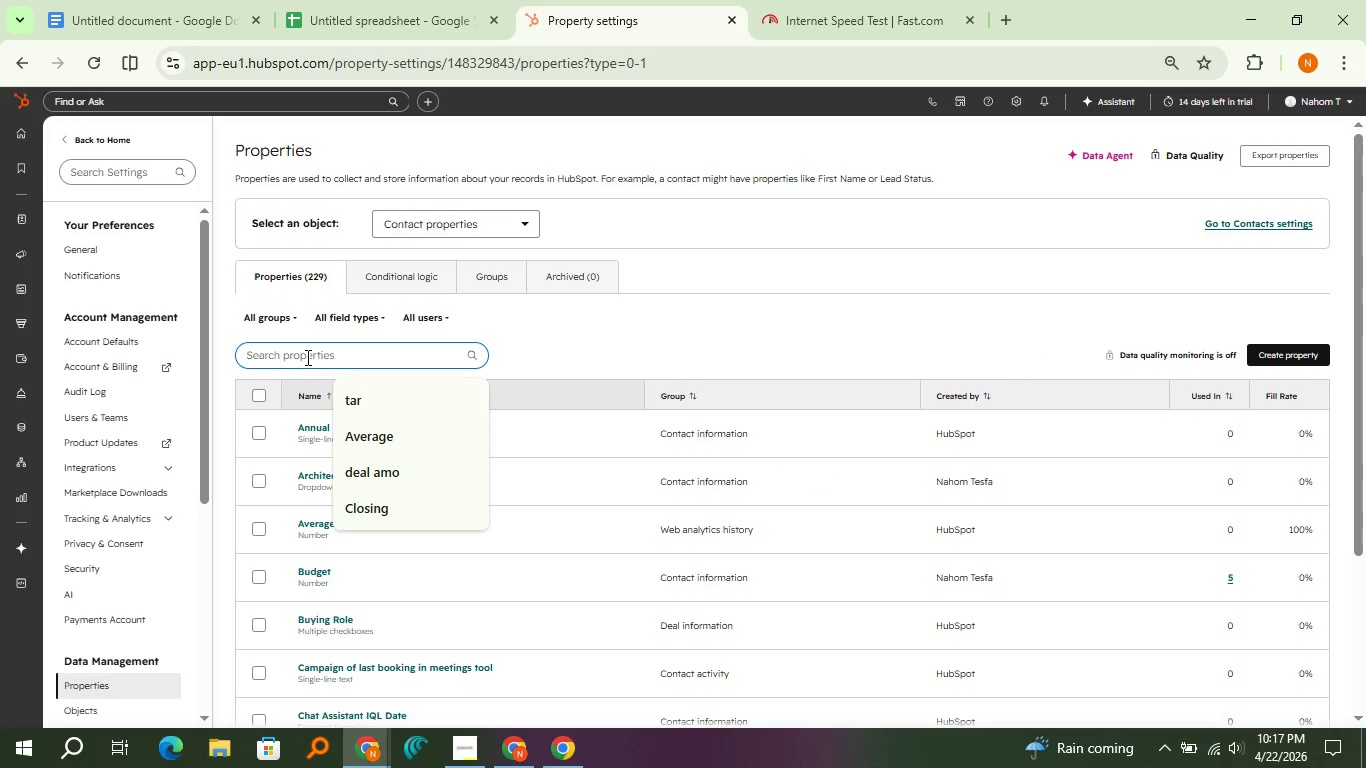 
type(first na)
key(Backspace)
key(Backspace)
key(Backspace)
key(Backspace)
key(Backspace)
key(Backspace)
key(Backspace)
key(Backspace)
 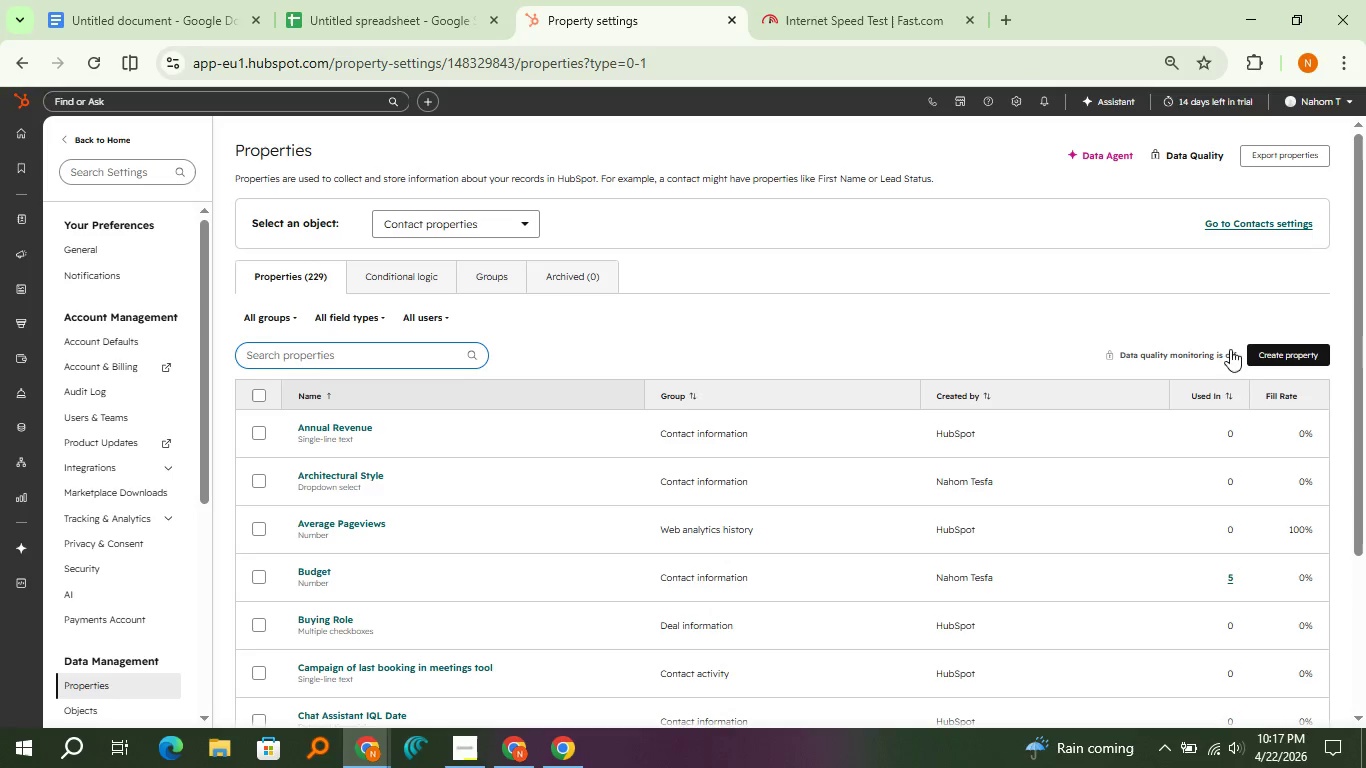 
left_click([1261, 351])
 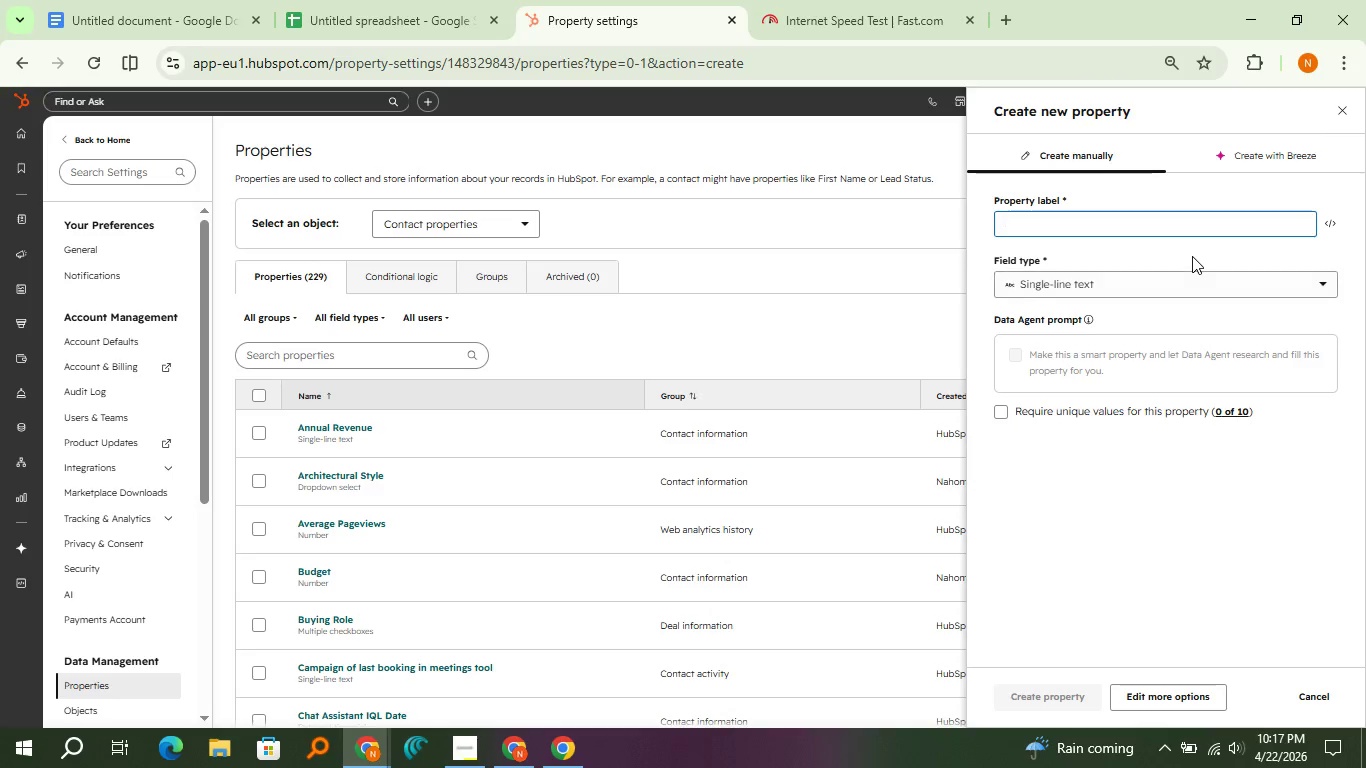 
type(Contact Name)
 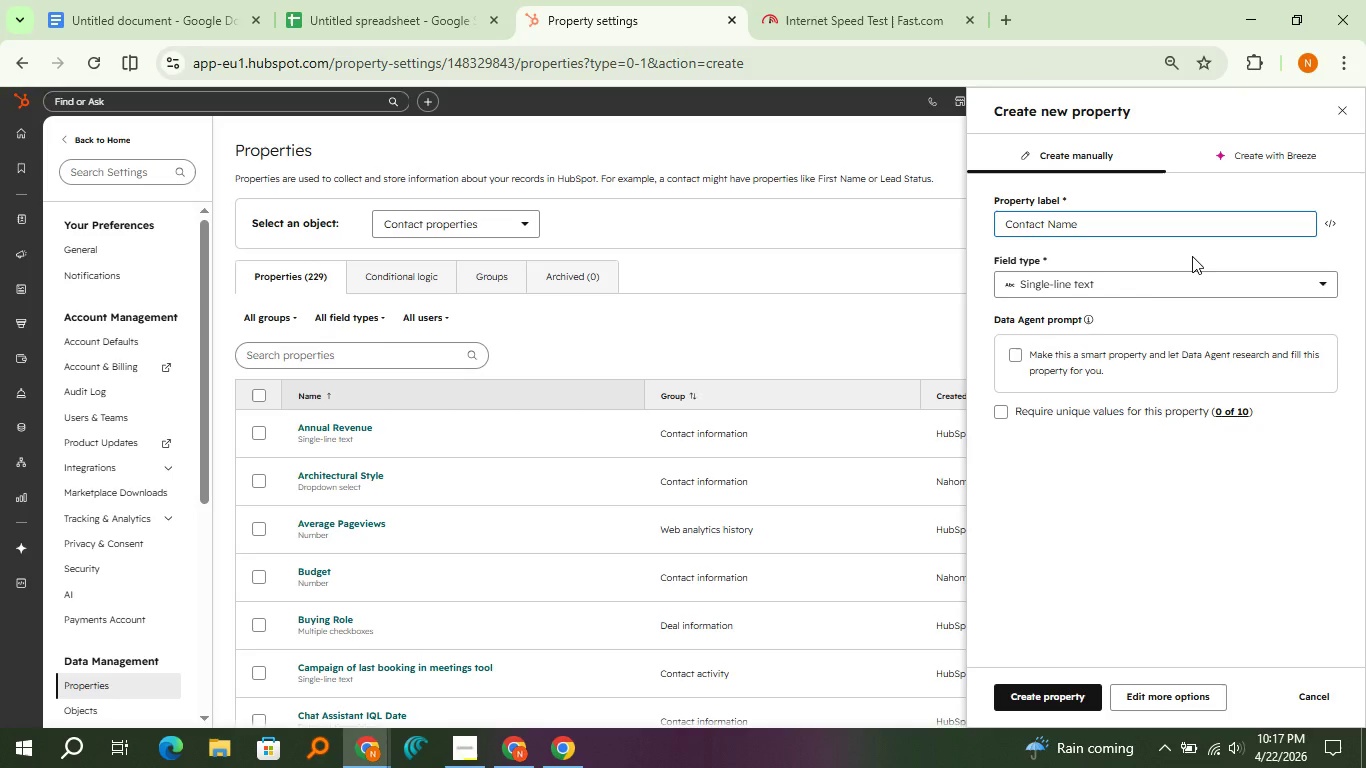 
left_click([1045, 688])
 